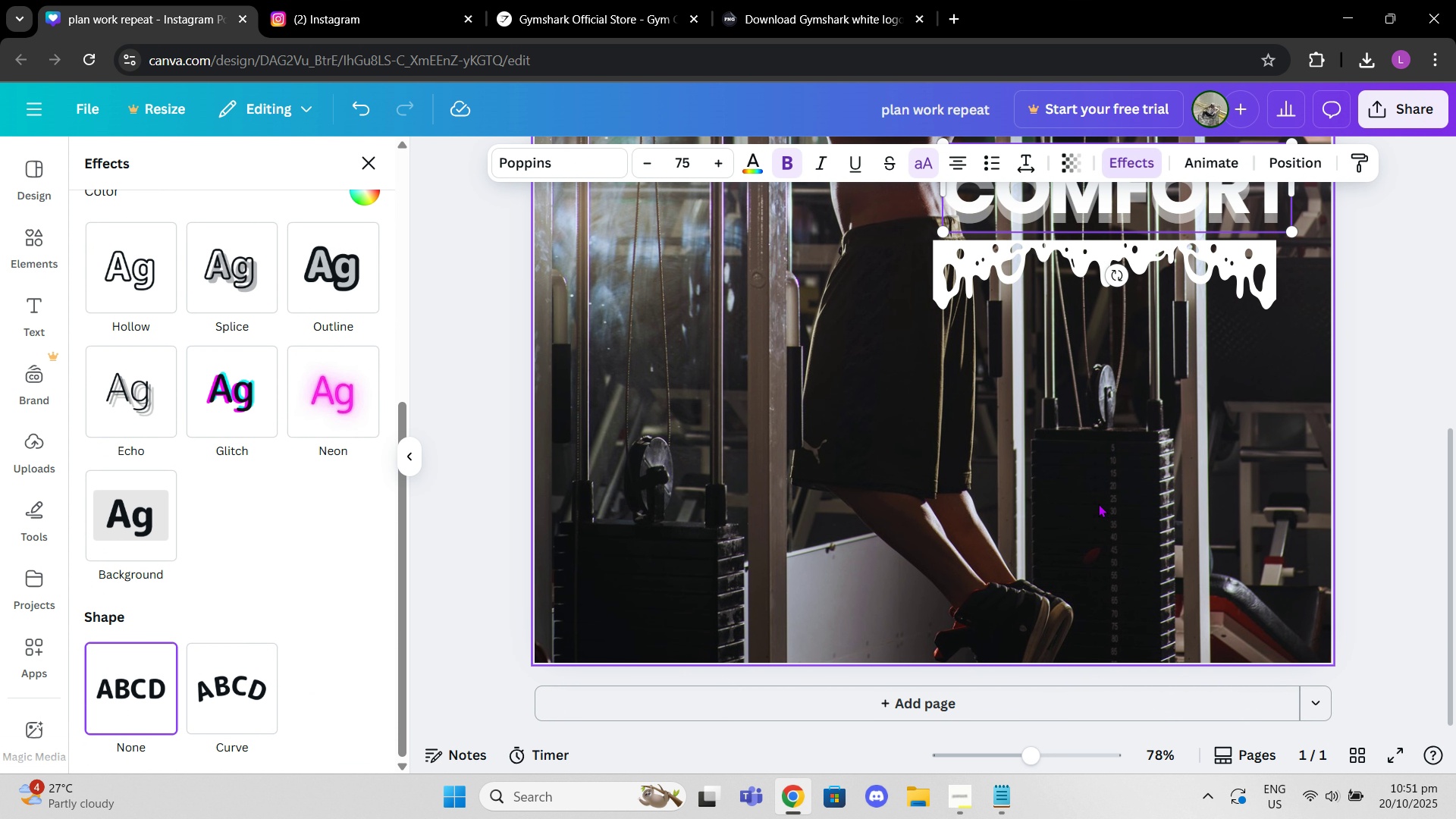 
left_click([1103, 504])
 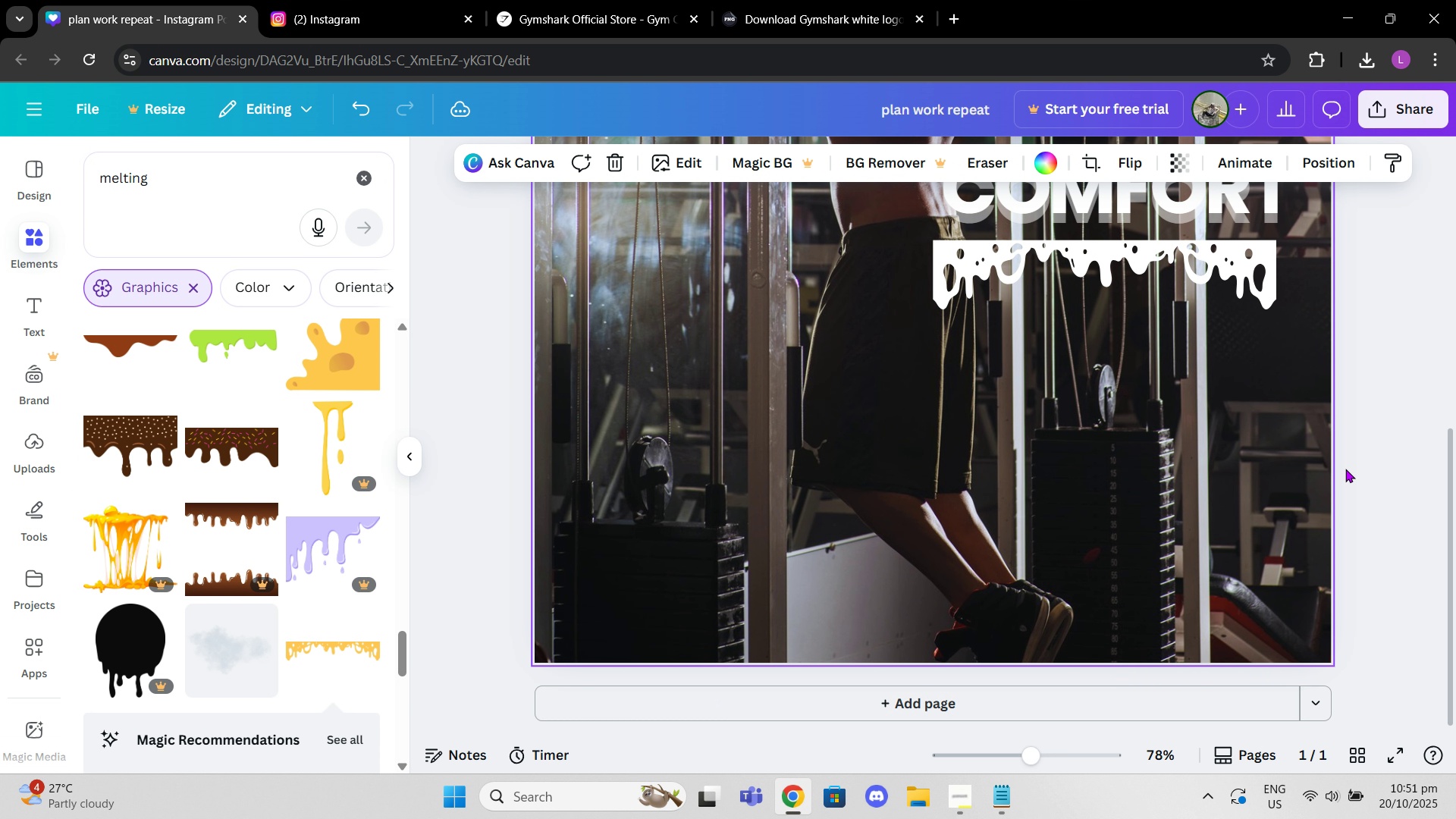 
left_click([1345, 469])
 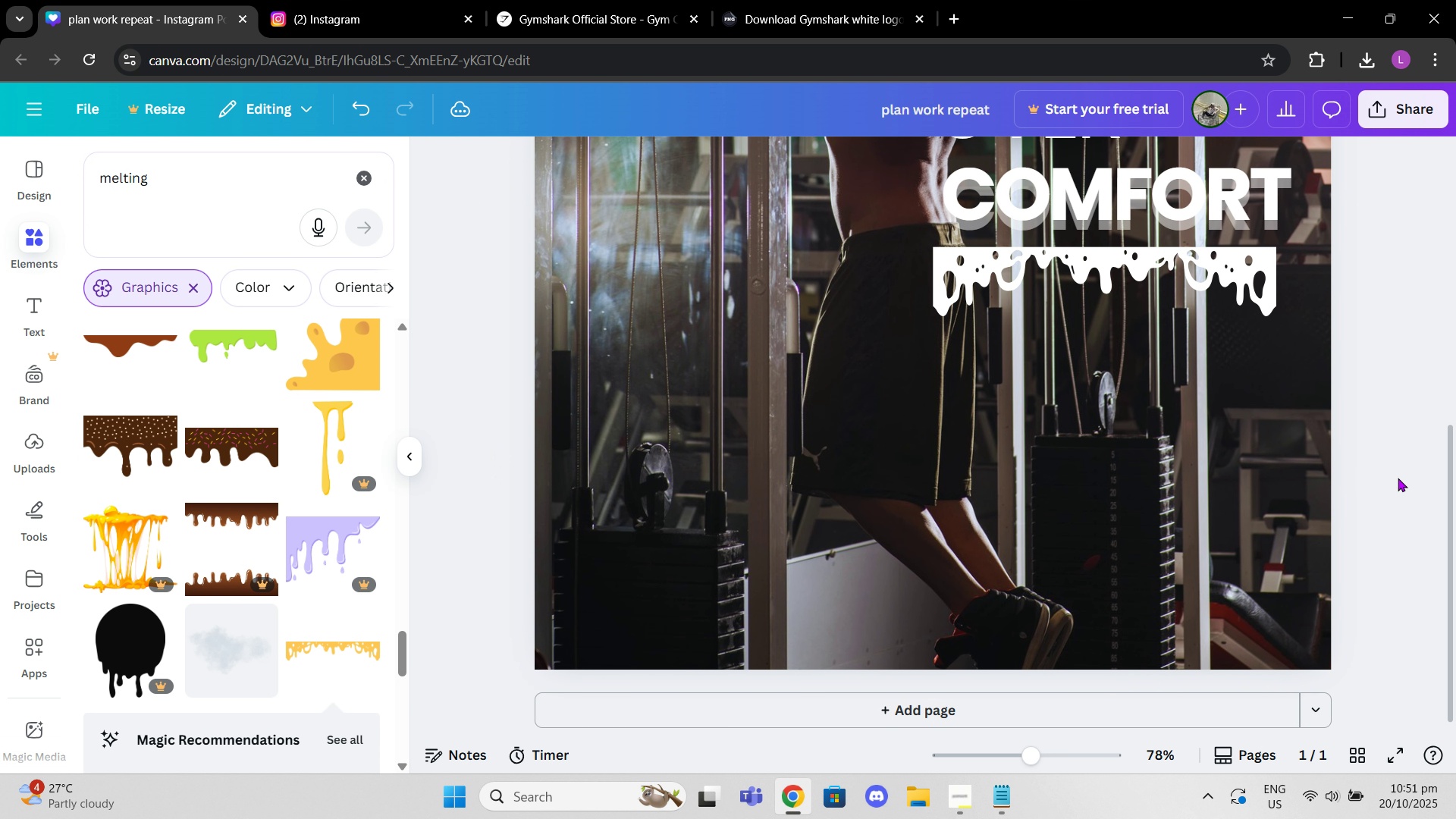 
scroll: coordinate [1398, 478], scroll_direction: up, amount: 2.0
 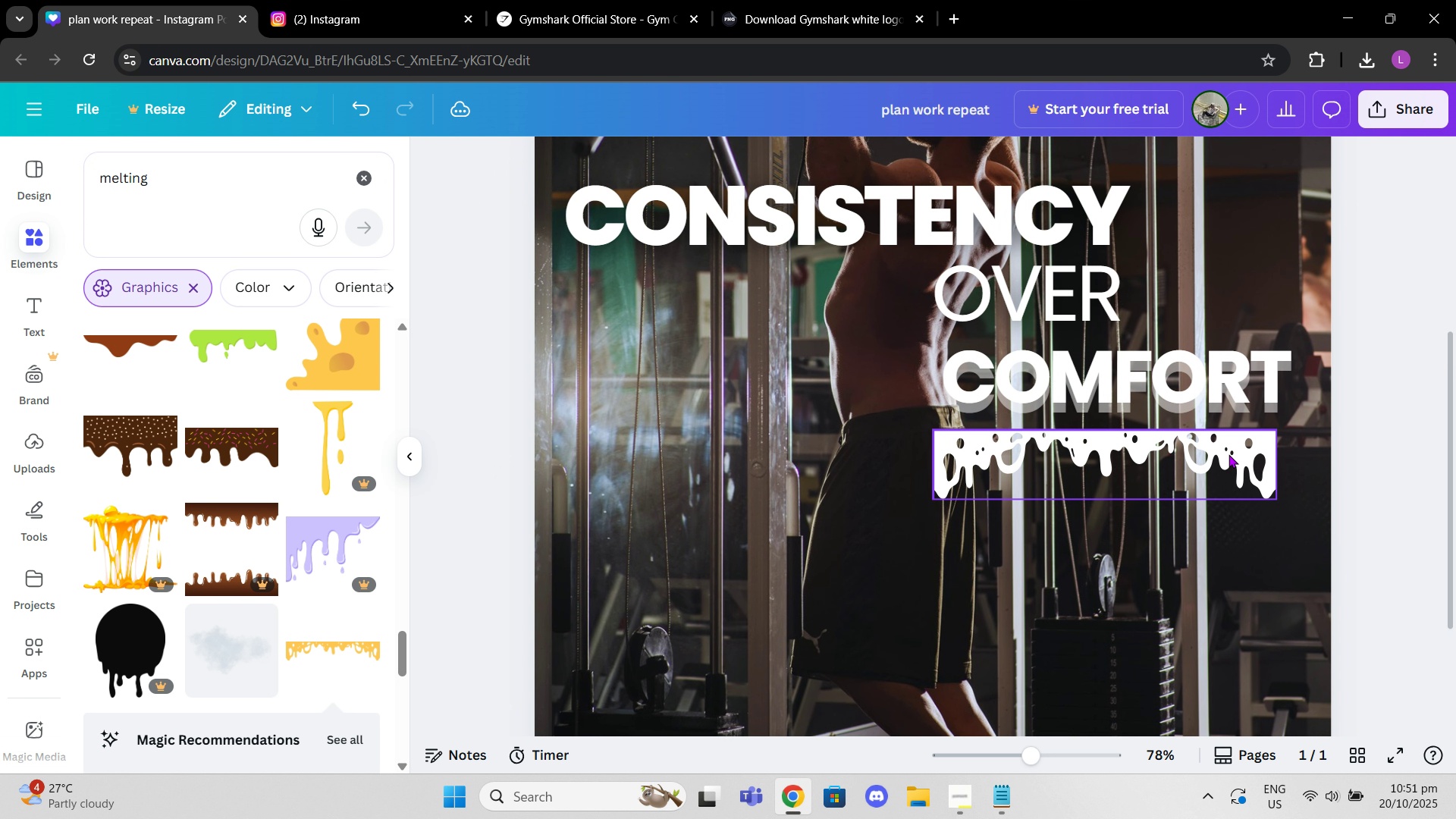 
left_click_drag(start_coordinate=[1228, 454], to_coordinate=[1241, 435])
 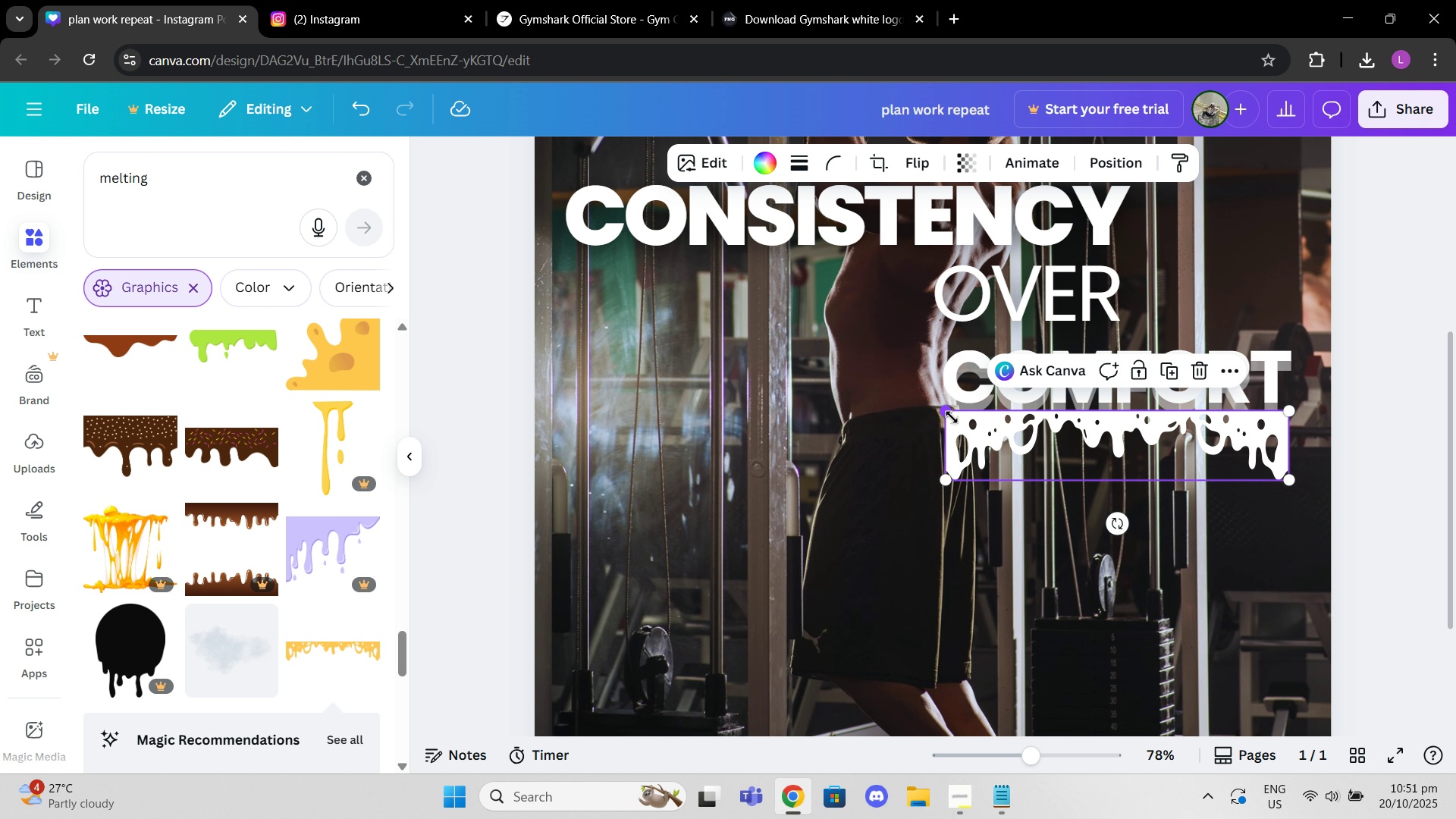 
left_click_drag(start_coordinate=[952, 417], to_coordinate=[965, 423])
 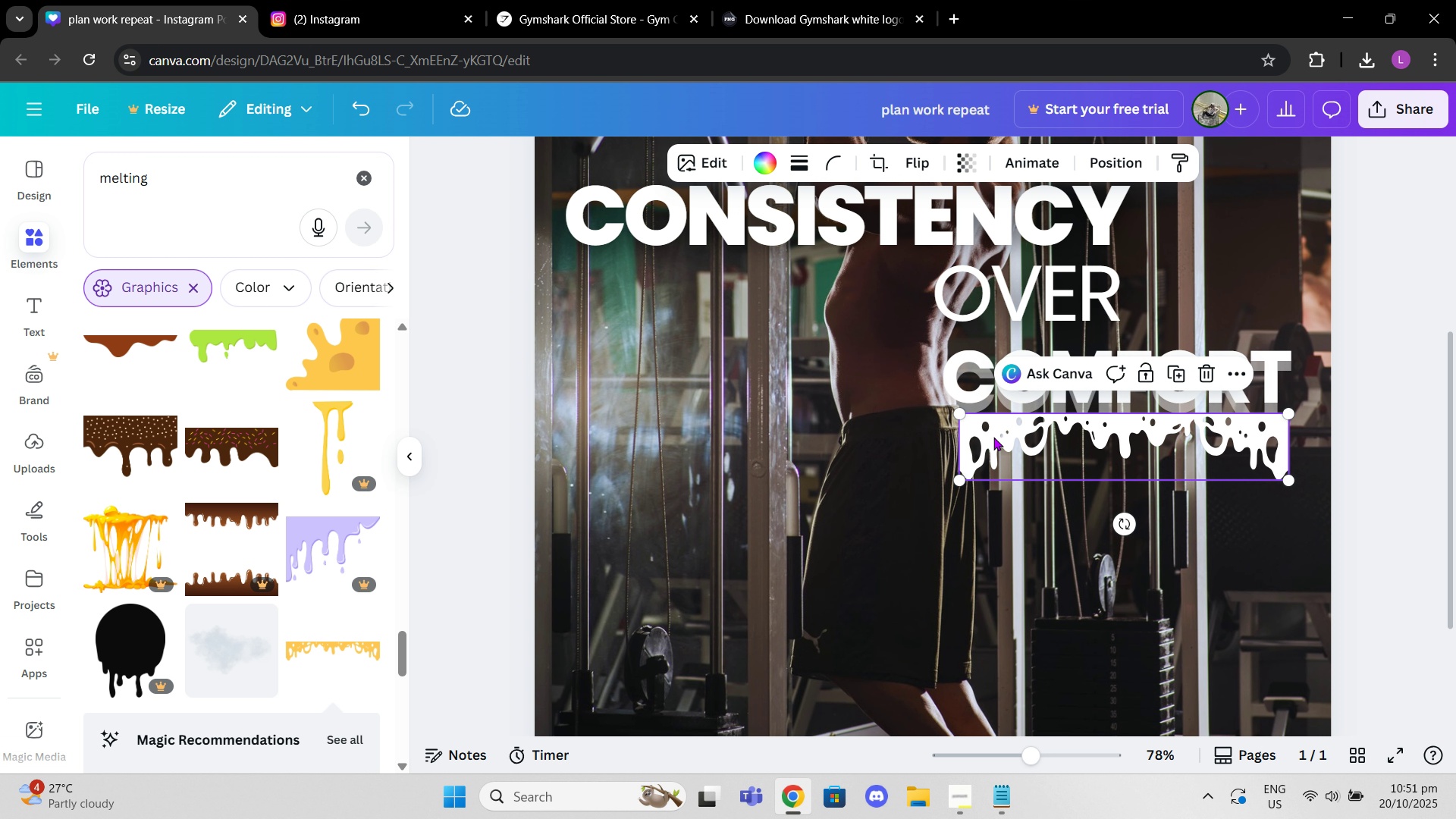 
left_click_drag(start_coordinate=[993, 437], to_coordinate=[983, 435])
 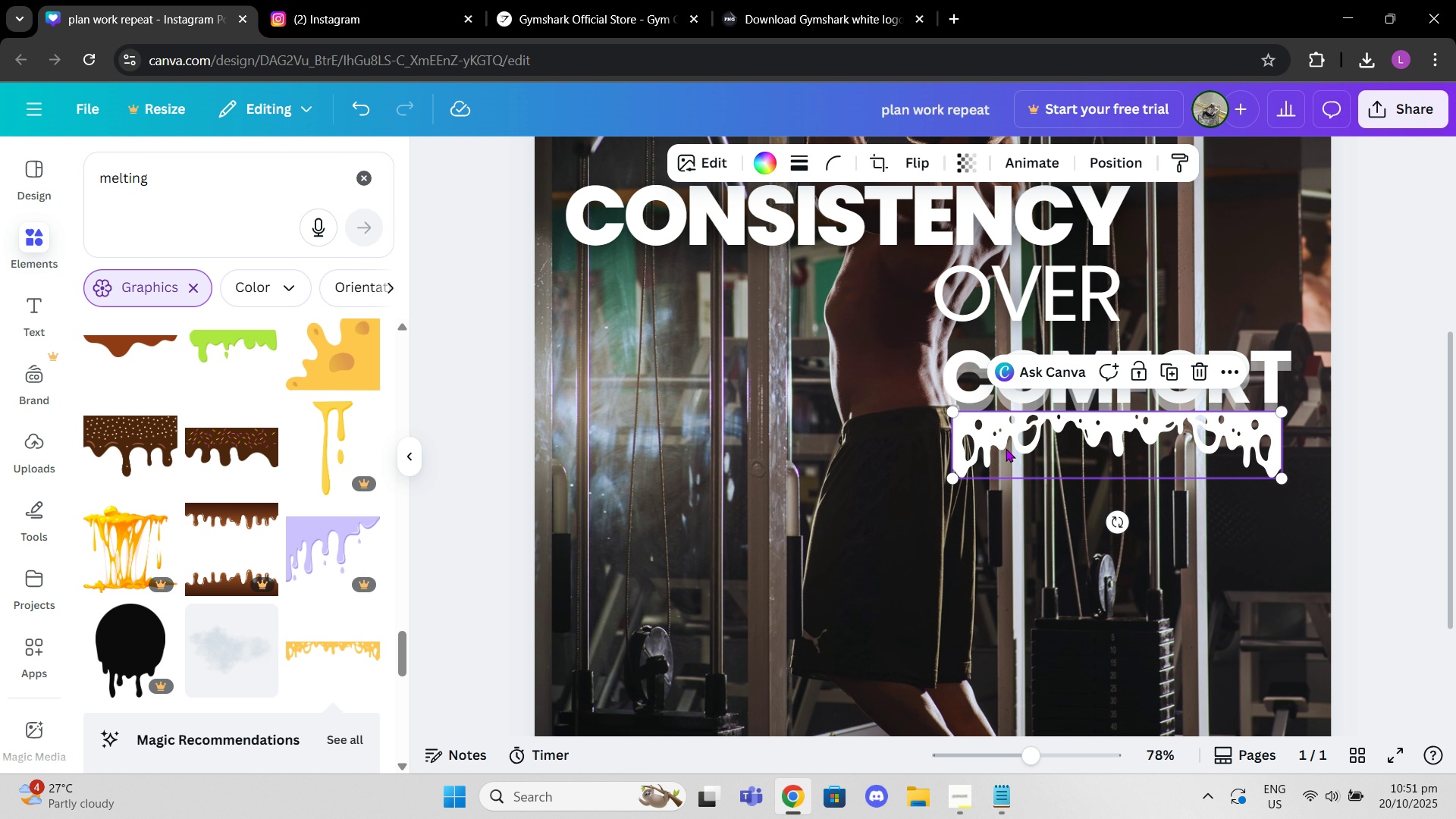 
left_click([983, 435])
 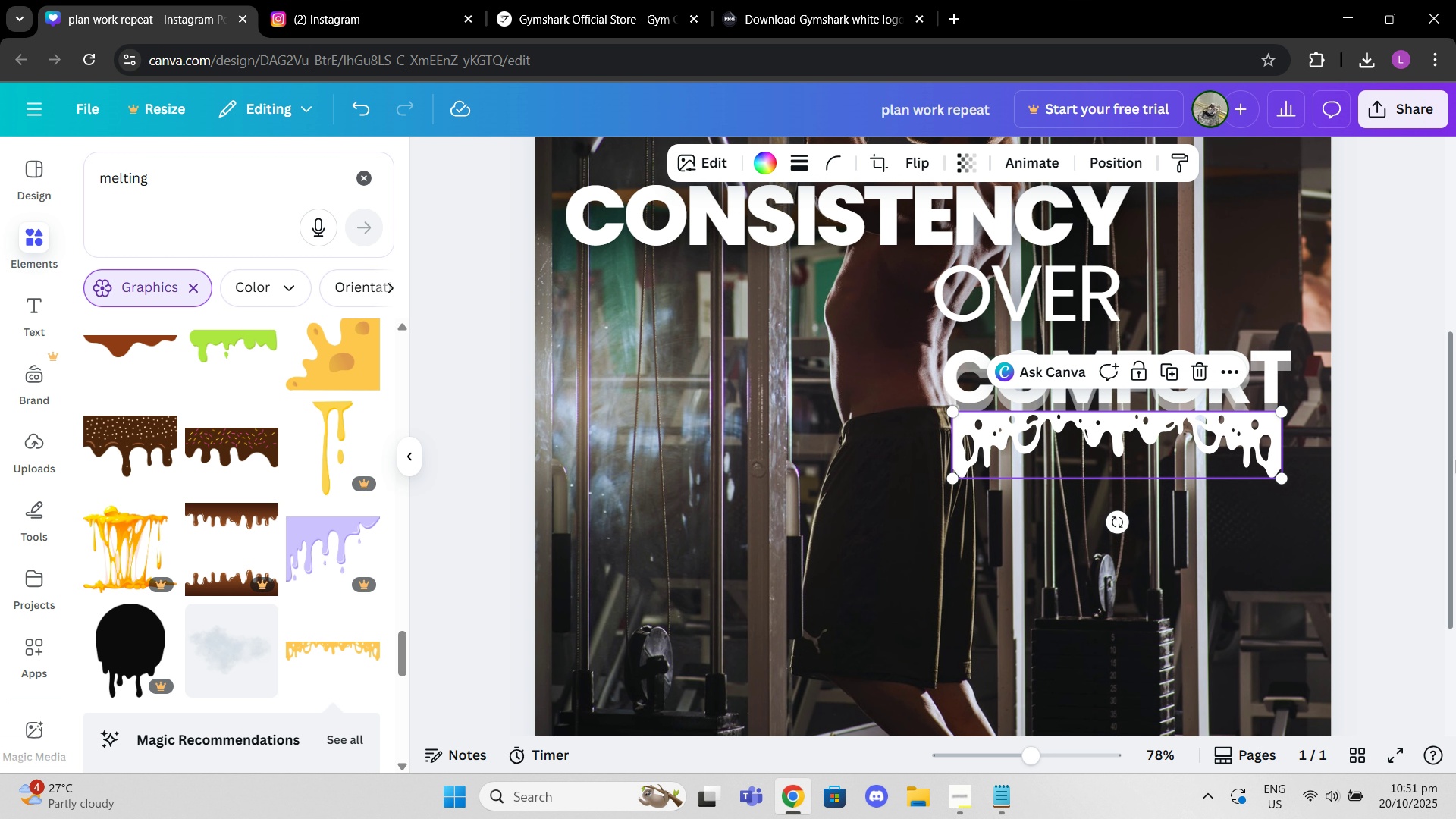 
left_click([1455, 460])
 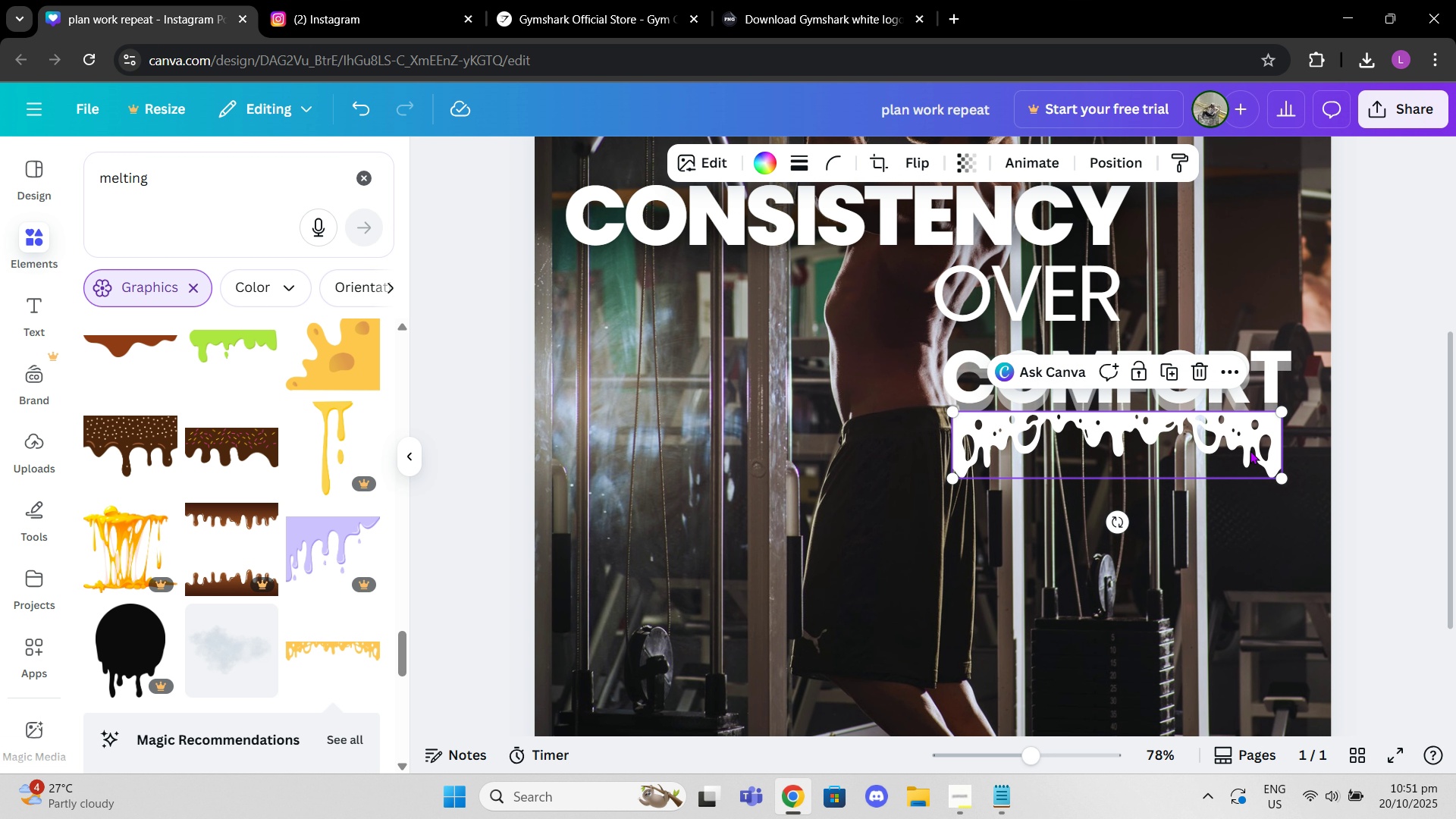 
left_click([1250, 450])
 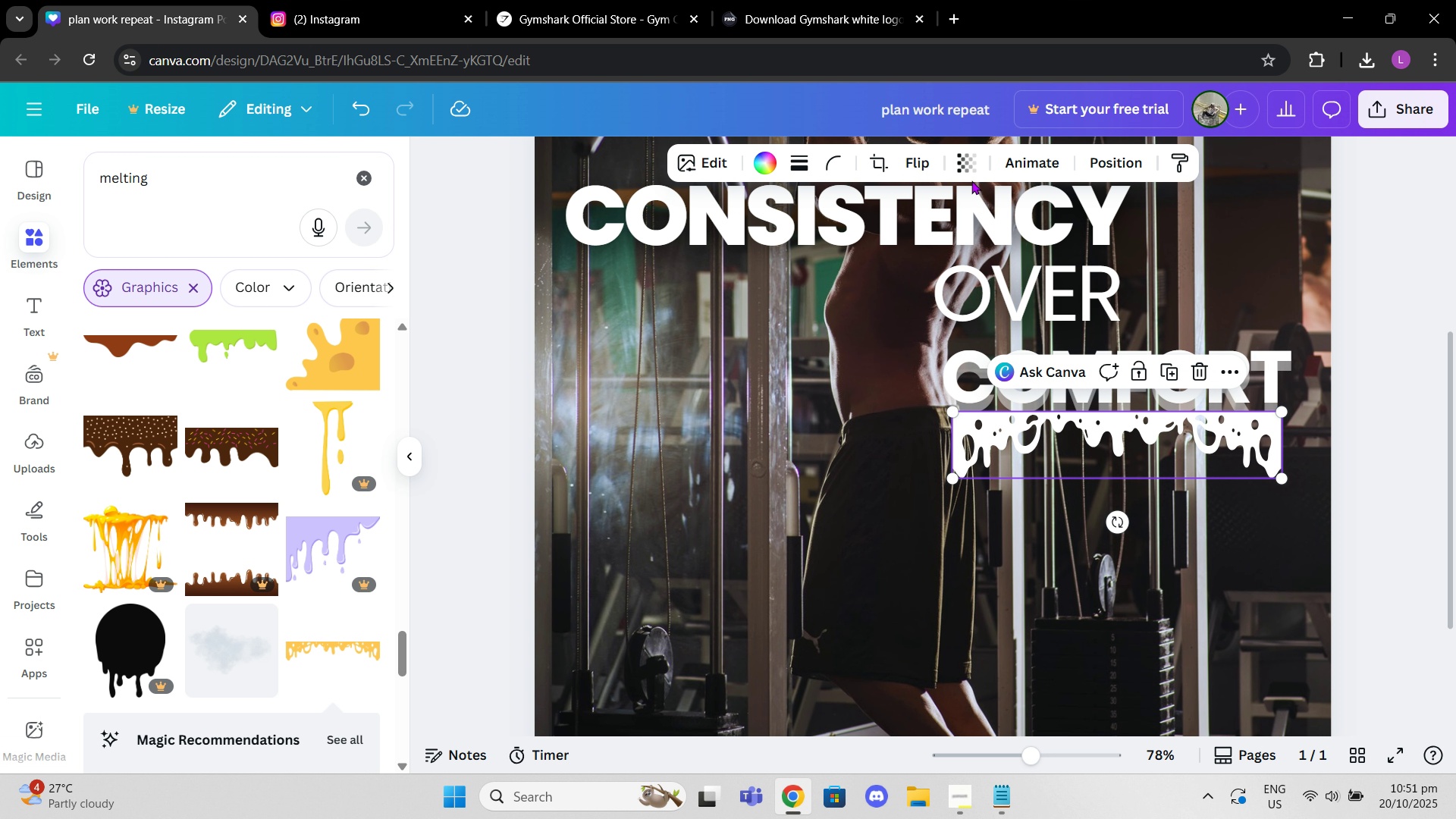 
double_click([968, 176])
 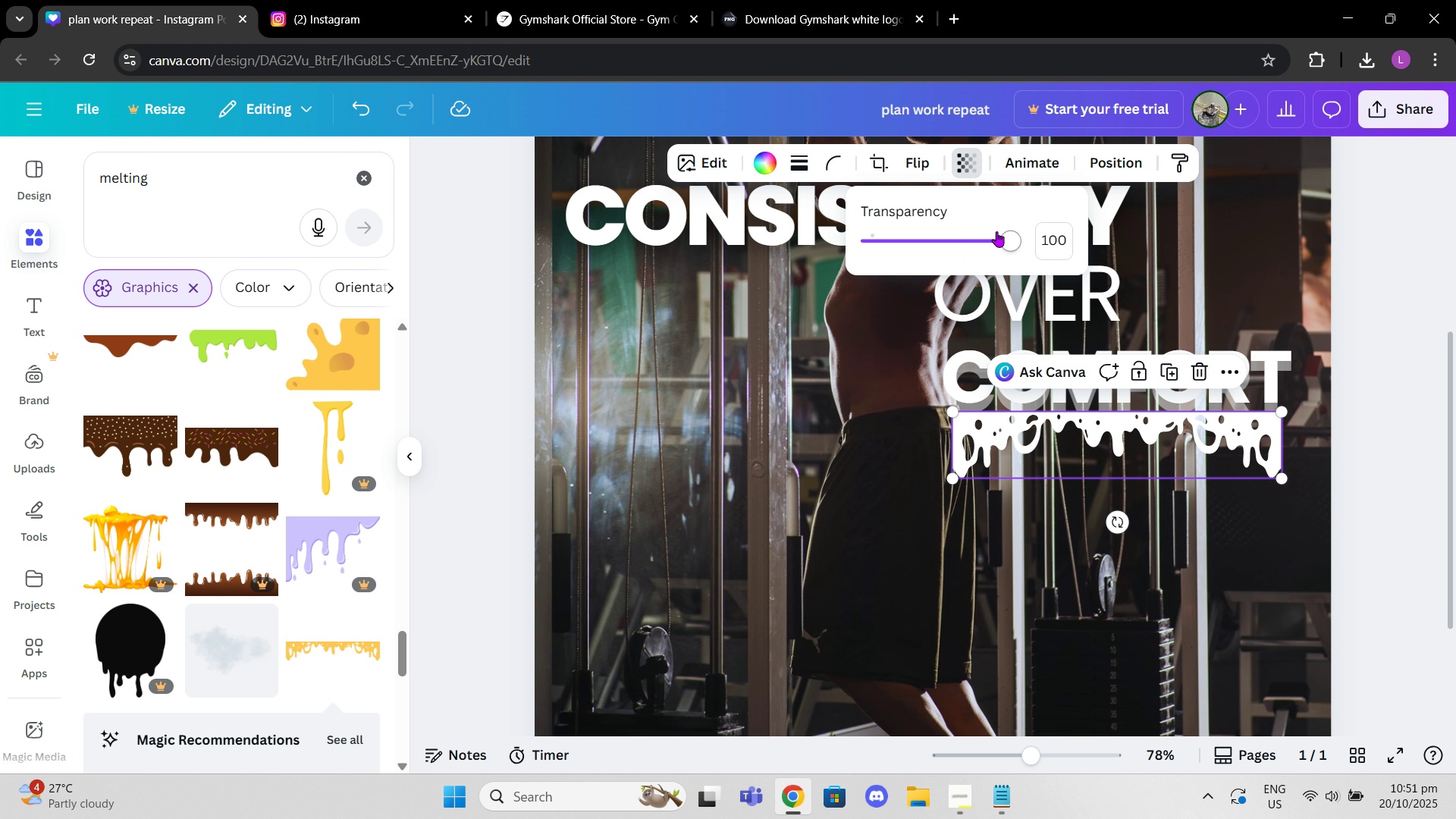 
left_click_drag(start_coordinate=[998, 236], to_coordinate=[922, 229])
 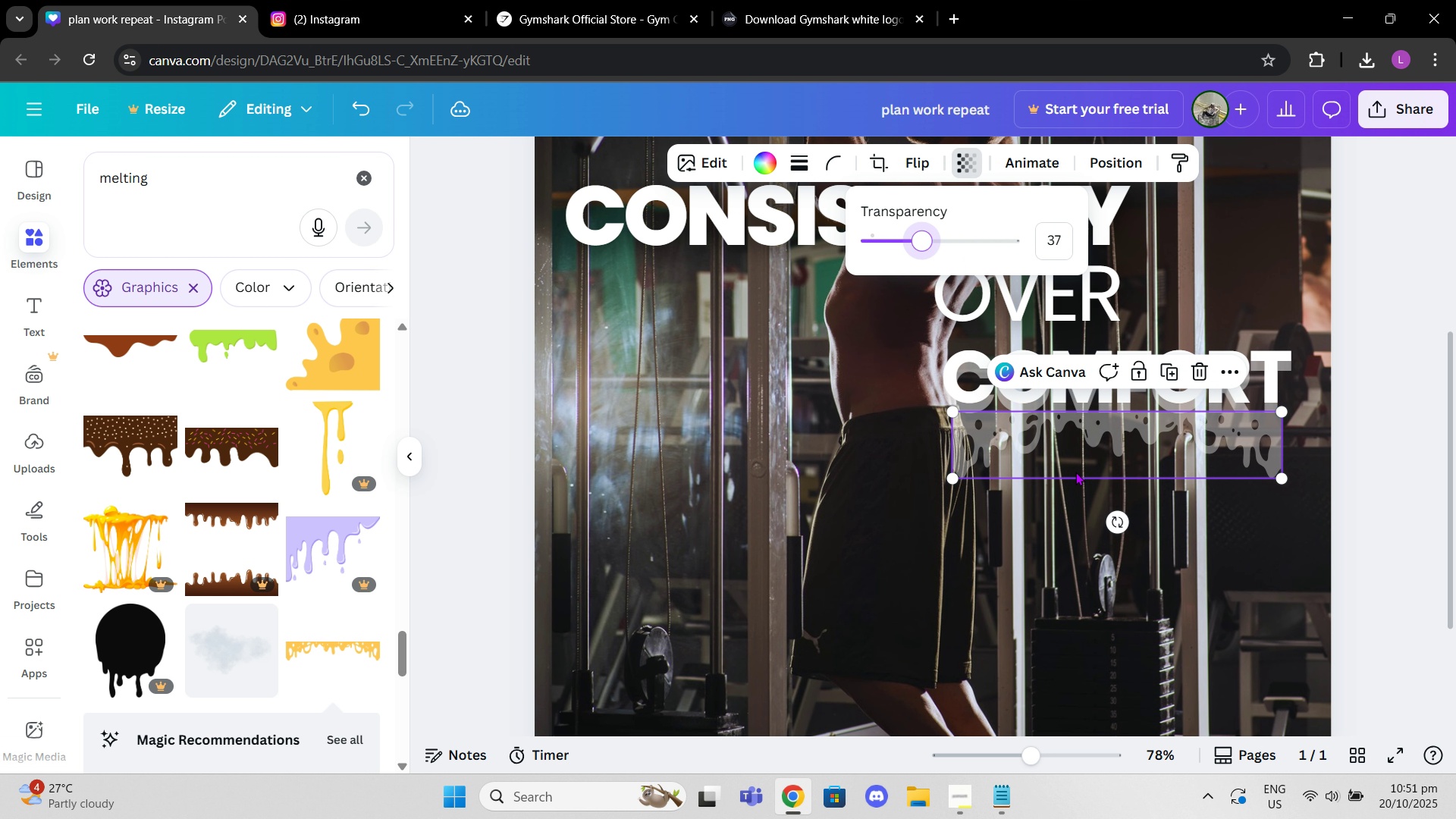 
left_click_drag(start_coordinate=[1075, 472], to_coordinate=[1065, 463])
 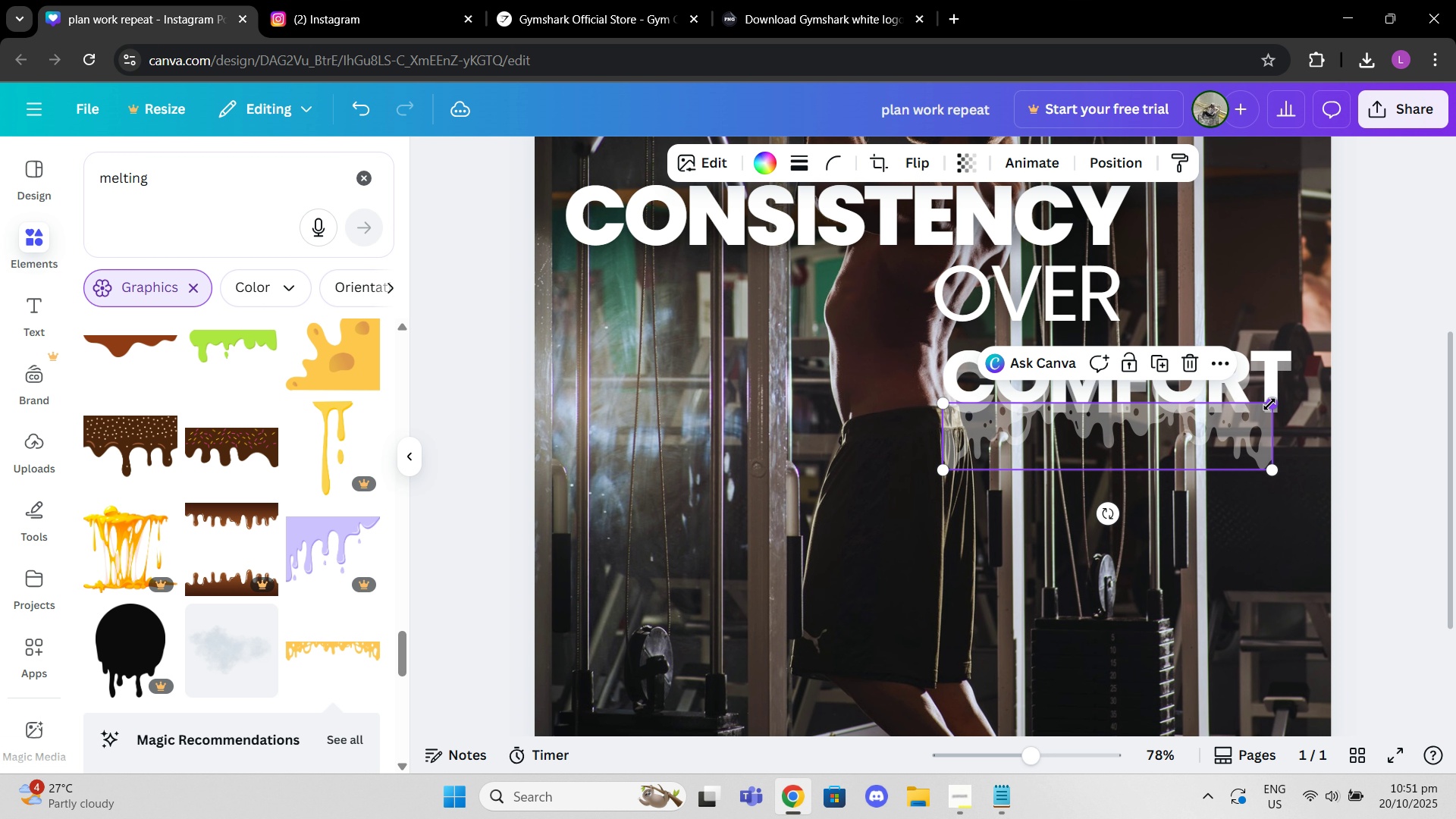 
left_click_drag(start_coordinate=[1269, 404], to_coordinate=[1285, 394])
 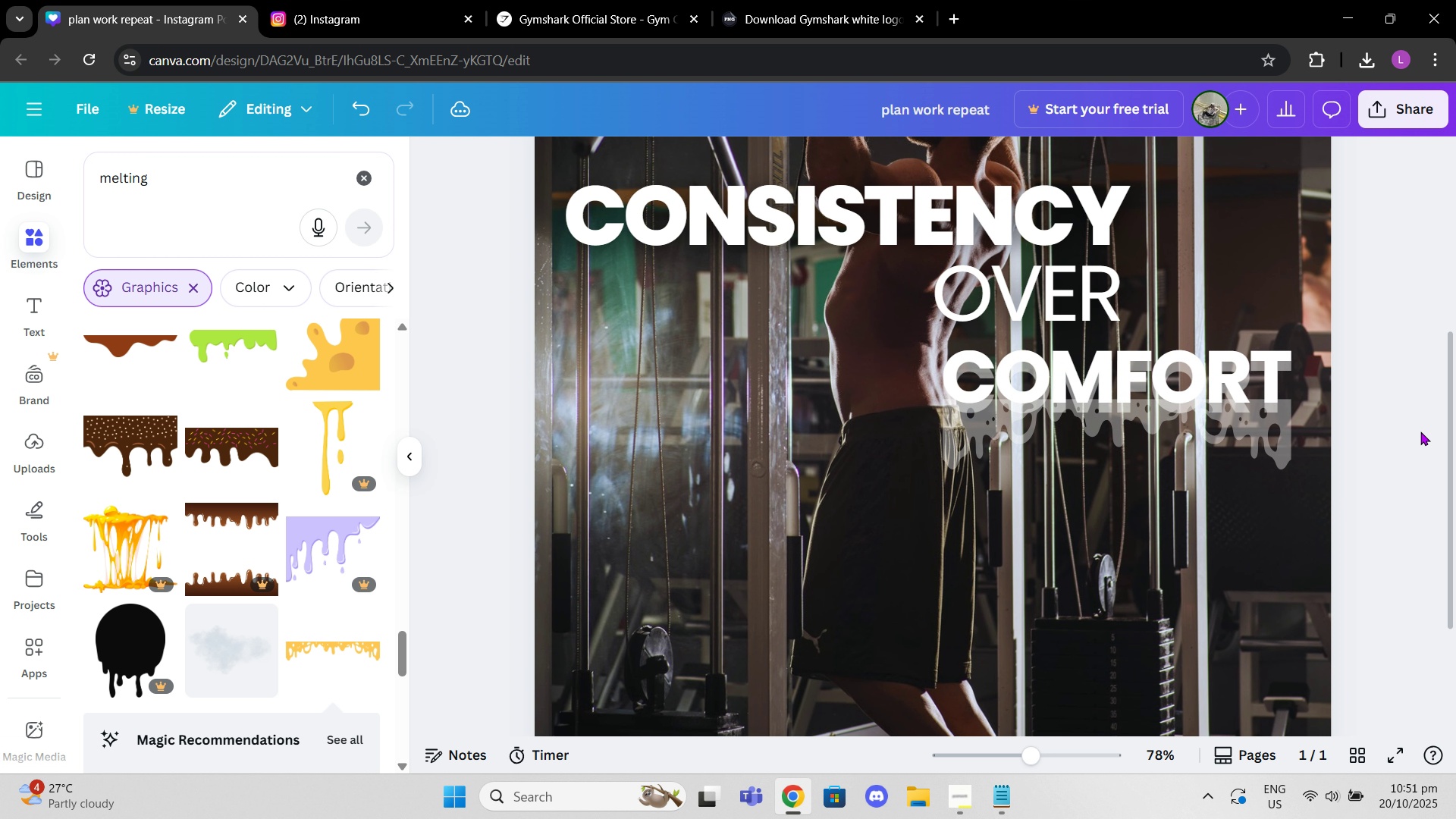 
left_click([1420, 431])
 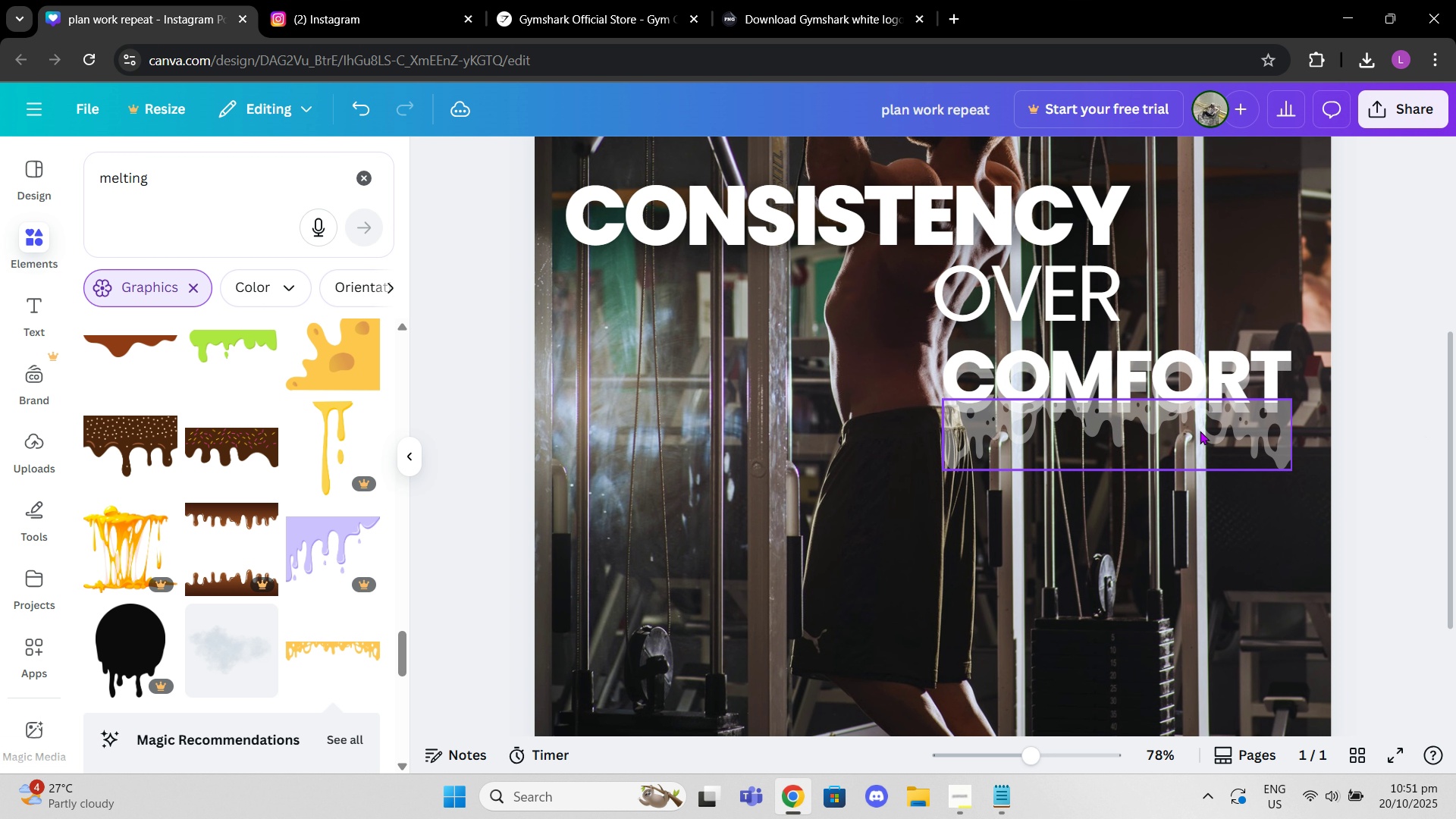 
left_click_drag(start_coordinate=[1200, 431], to_coordinate=[1199, 435])
 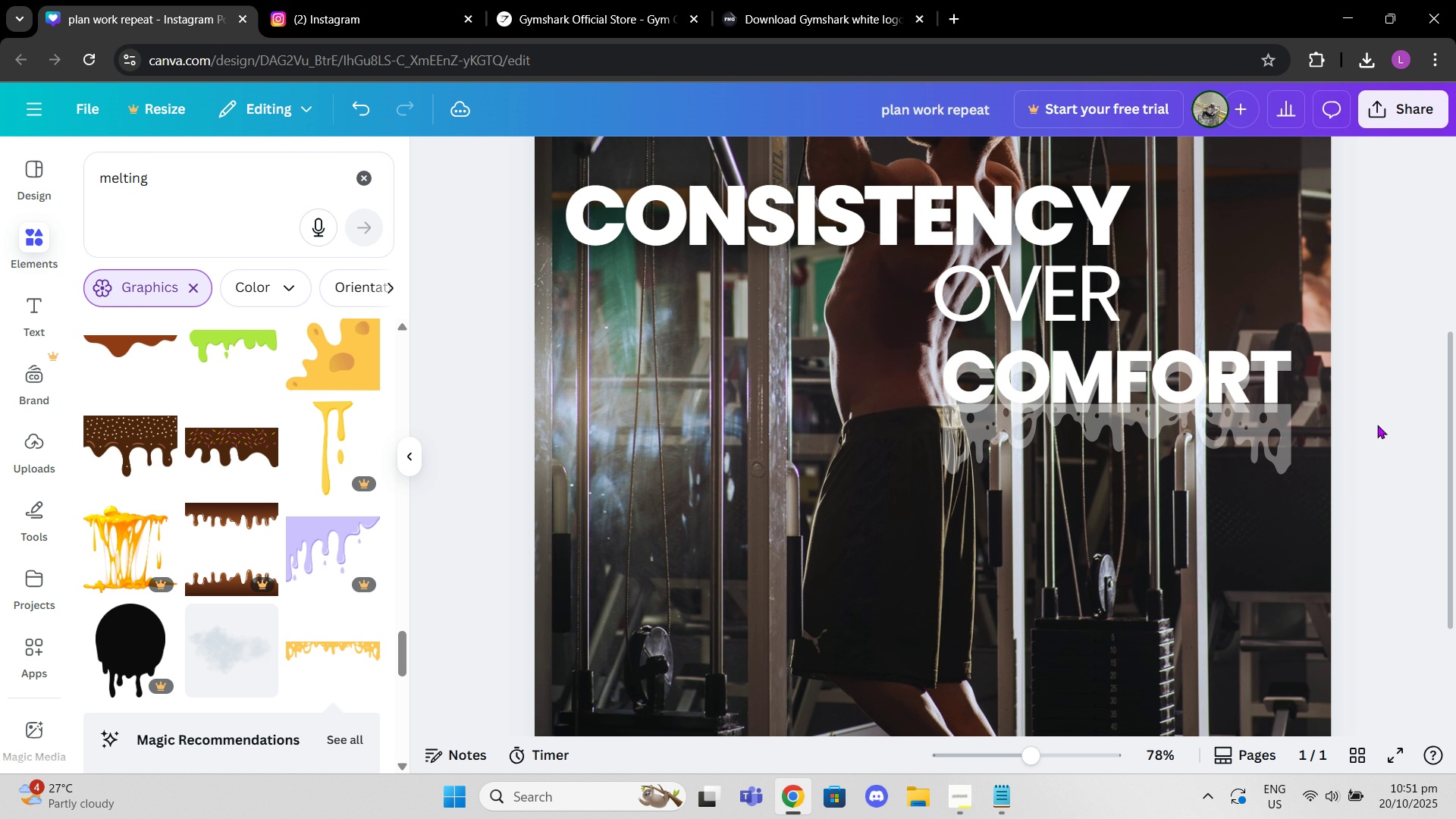 
double_click([1377, 425])
 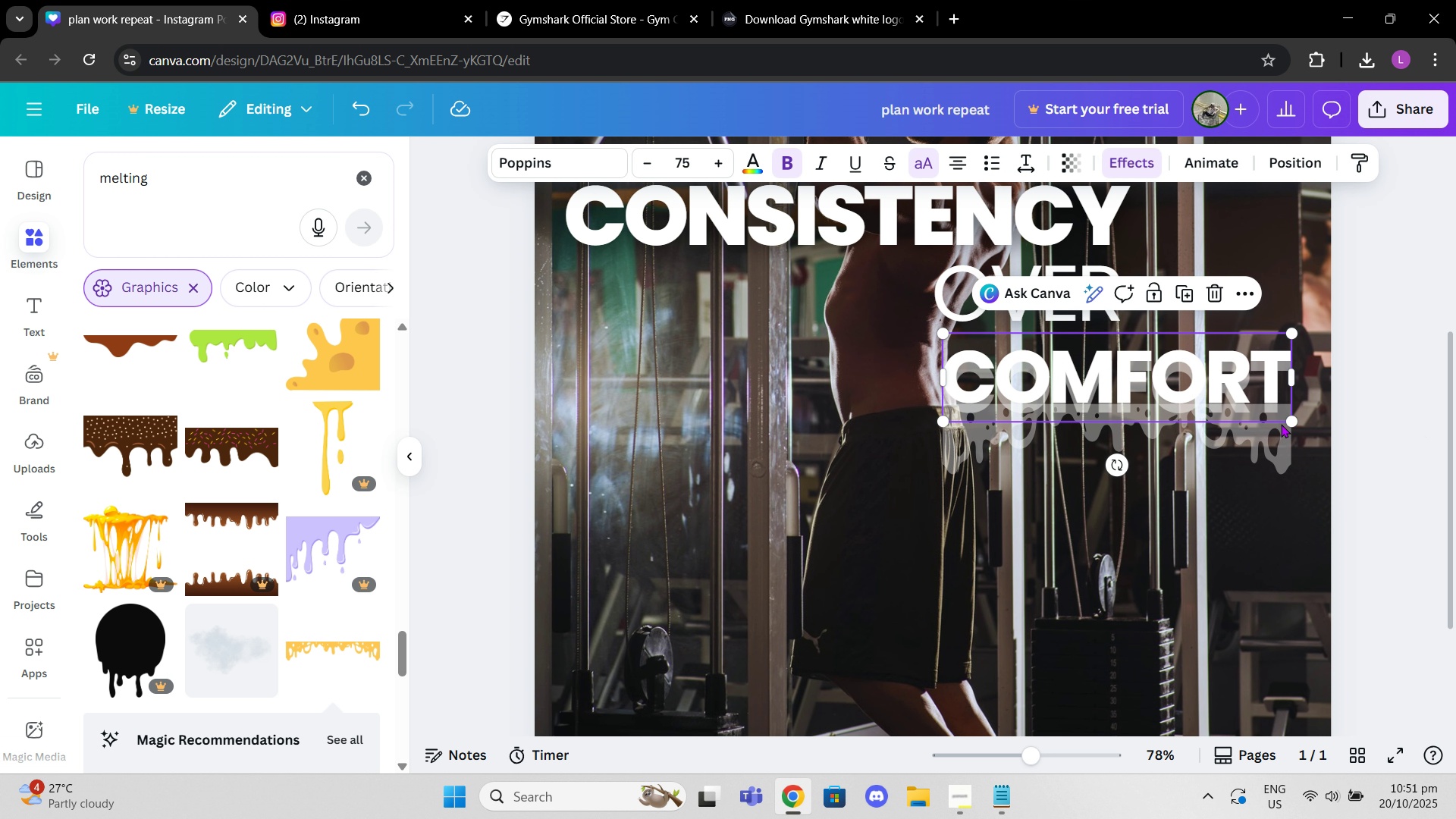 
left_click([1281, 424])
 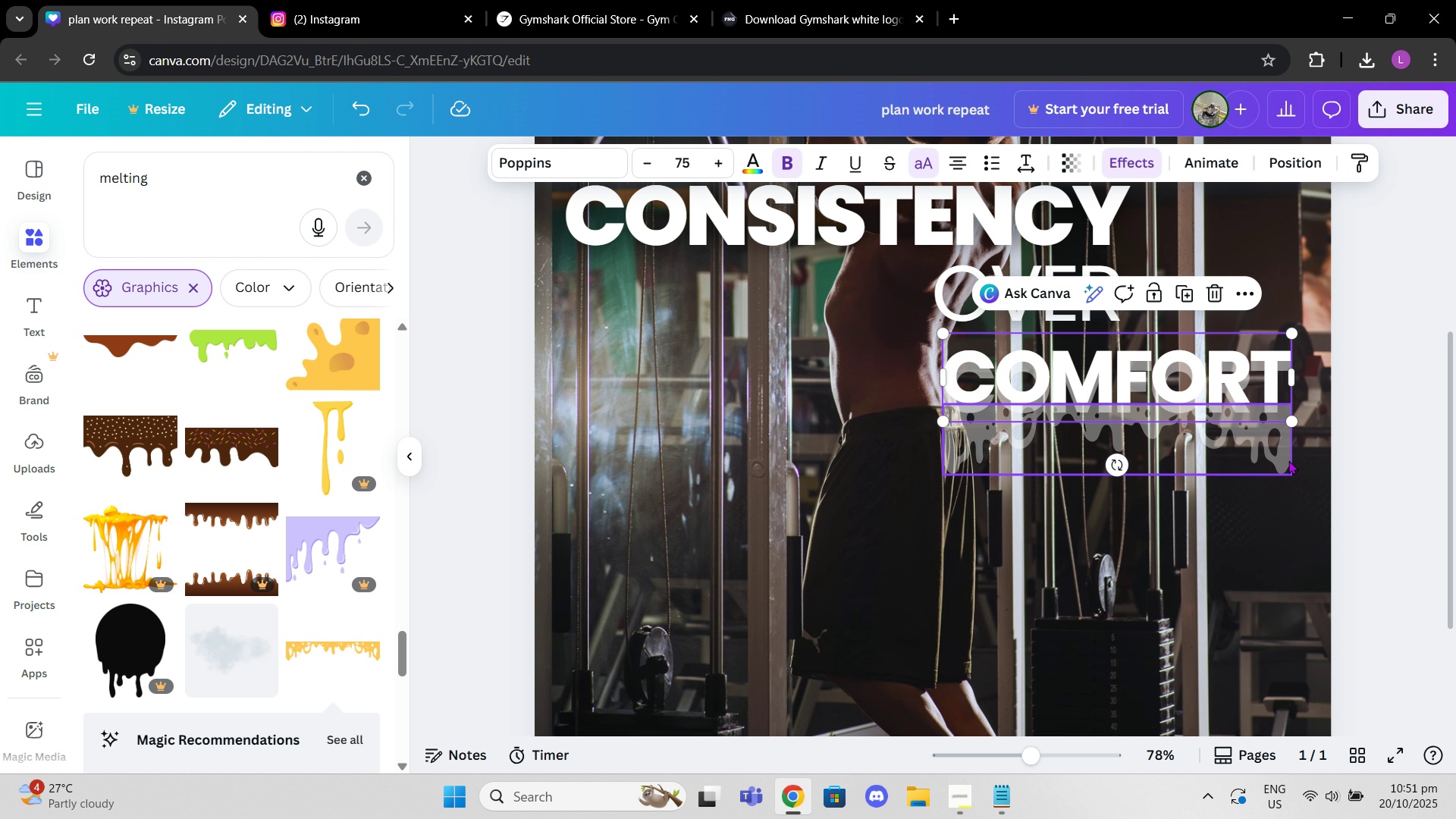 
left_click([1288, 460])
 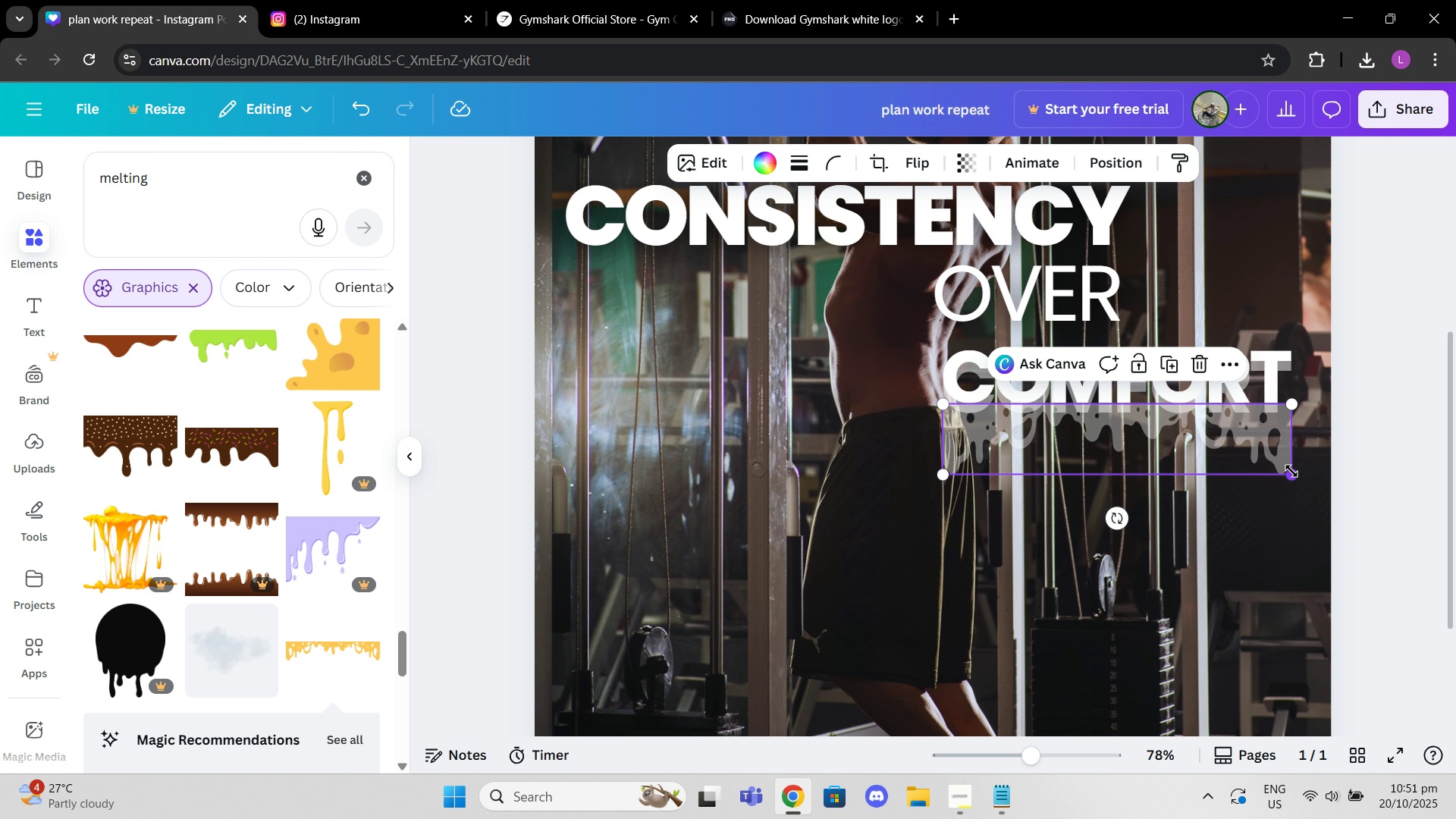 
left_click_drag(start_coordinate=[1291, 471], to_coordinate=[1279, 460])
 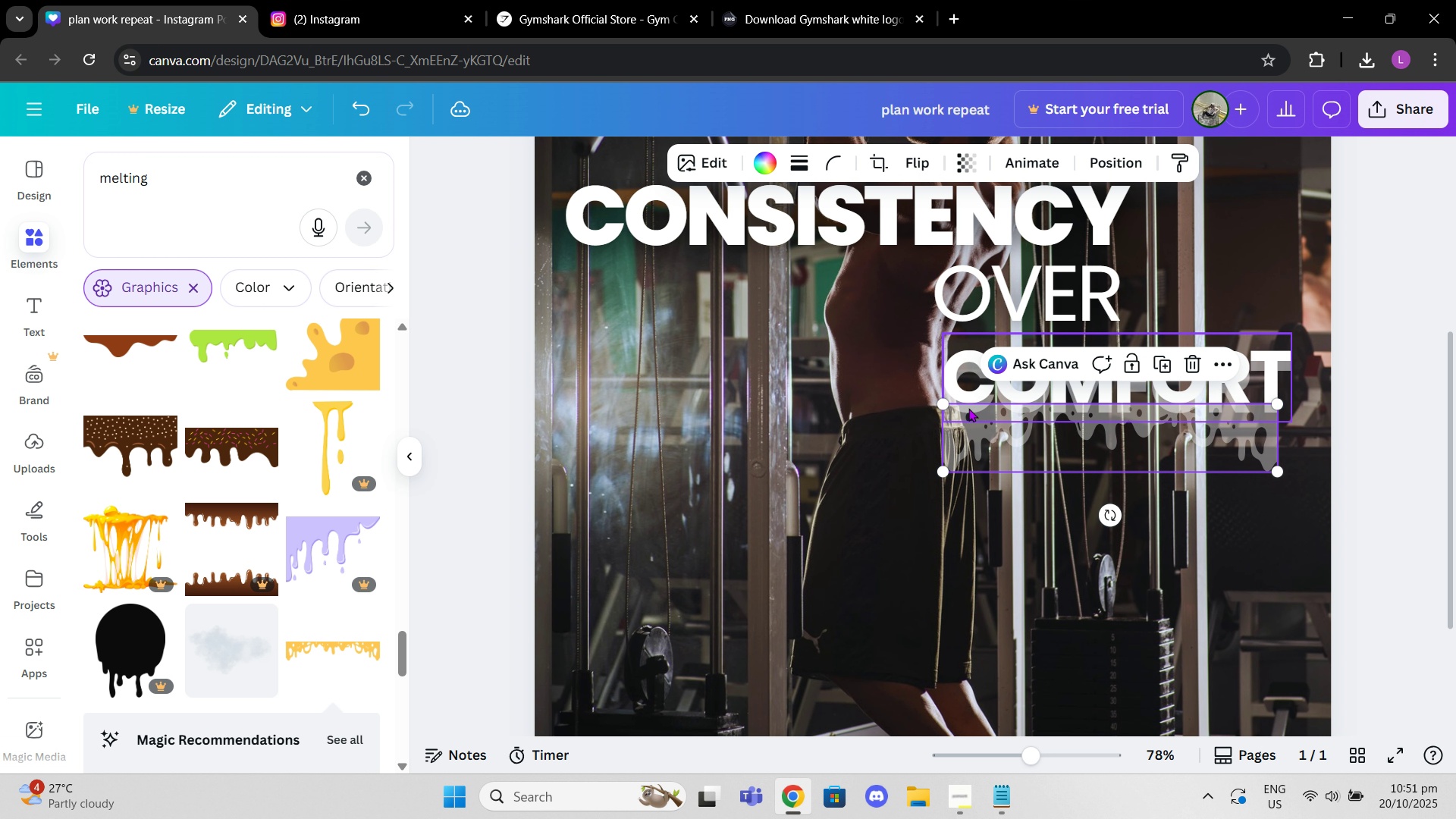 
mouse_move([955, 421])
 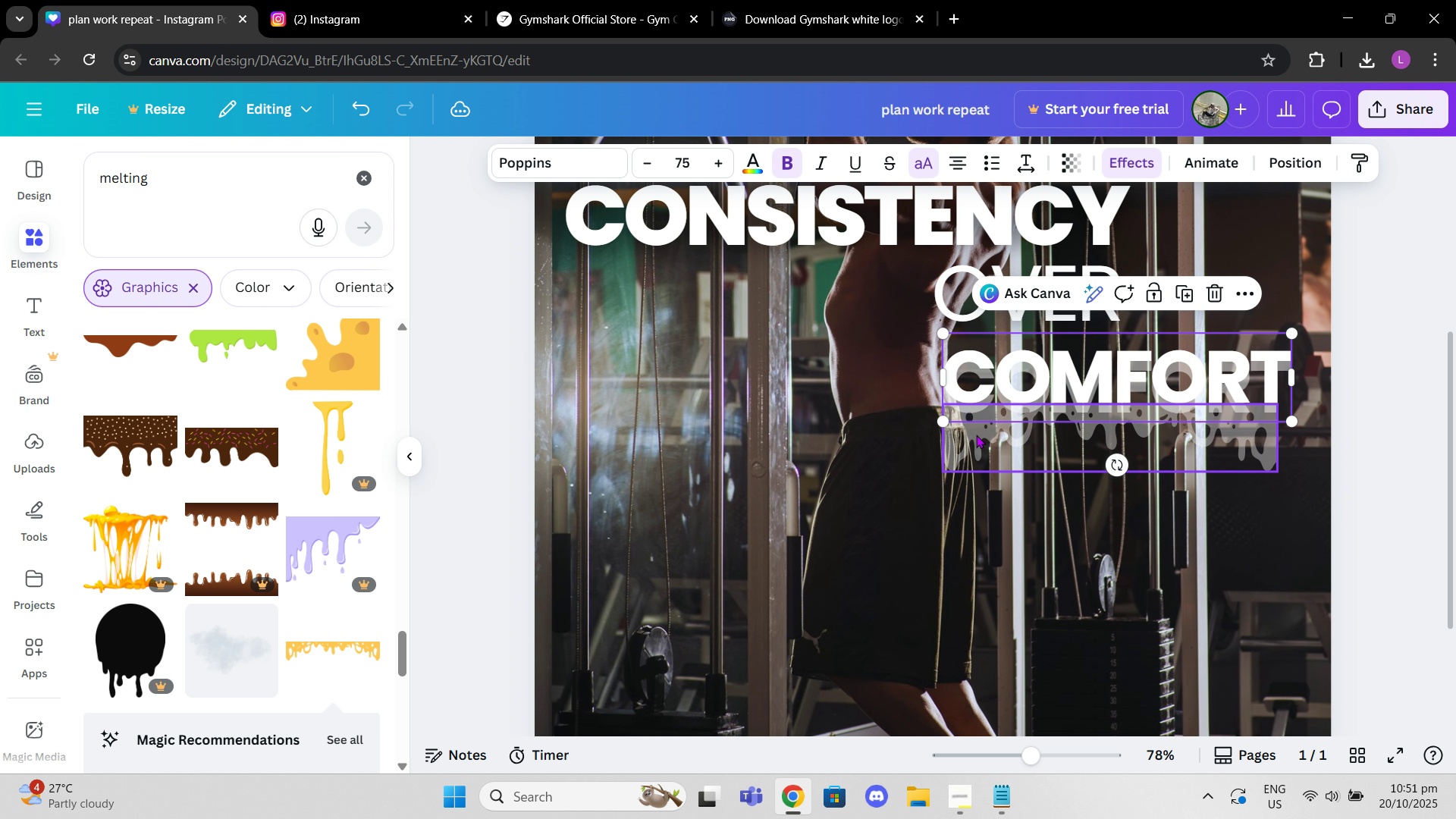 
left_click([976, 435])
 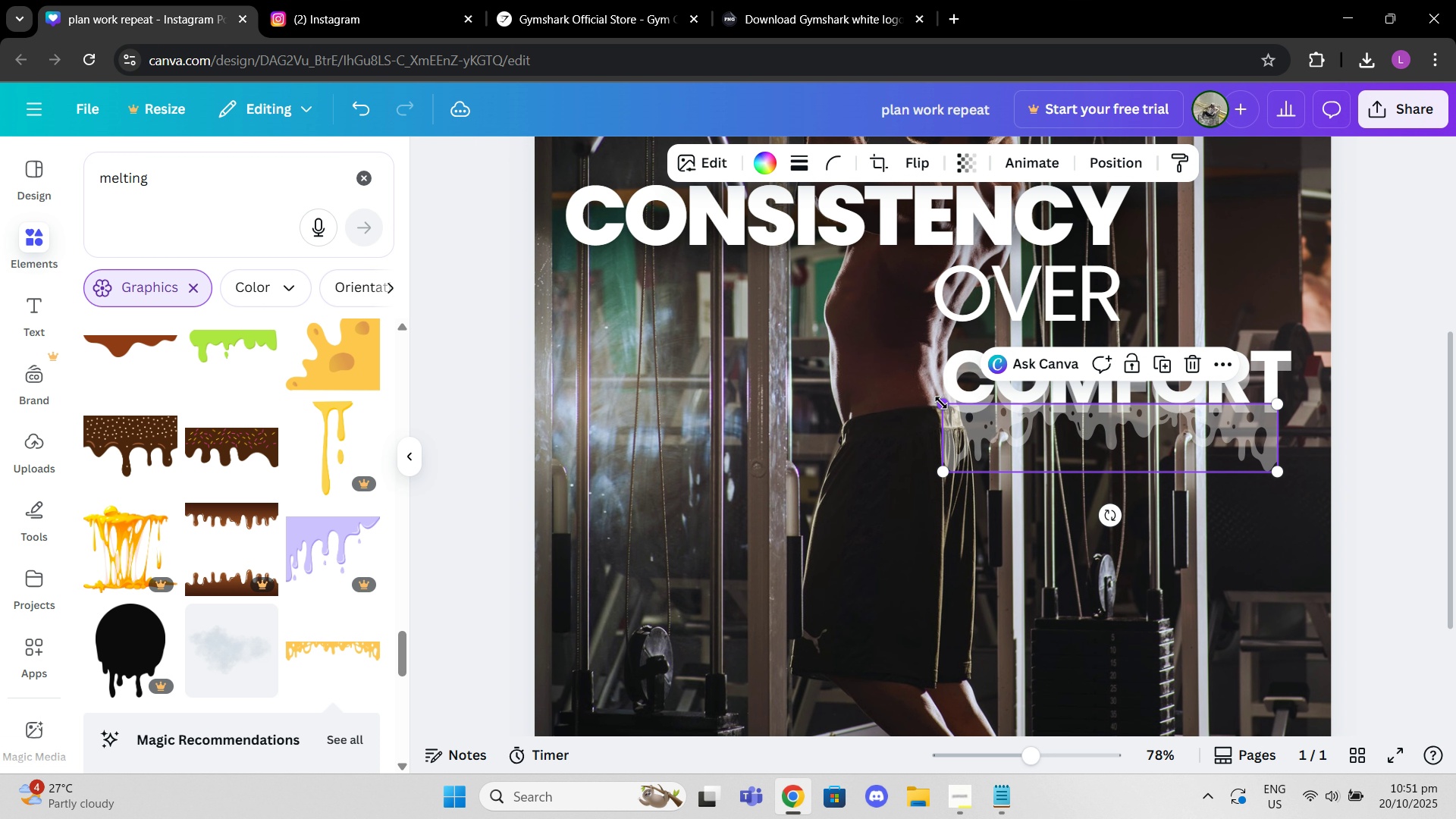 
left_click_drag(start_coordinate=[941, 403], to_coordinate=[950, 406])
 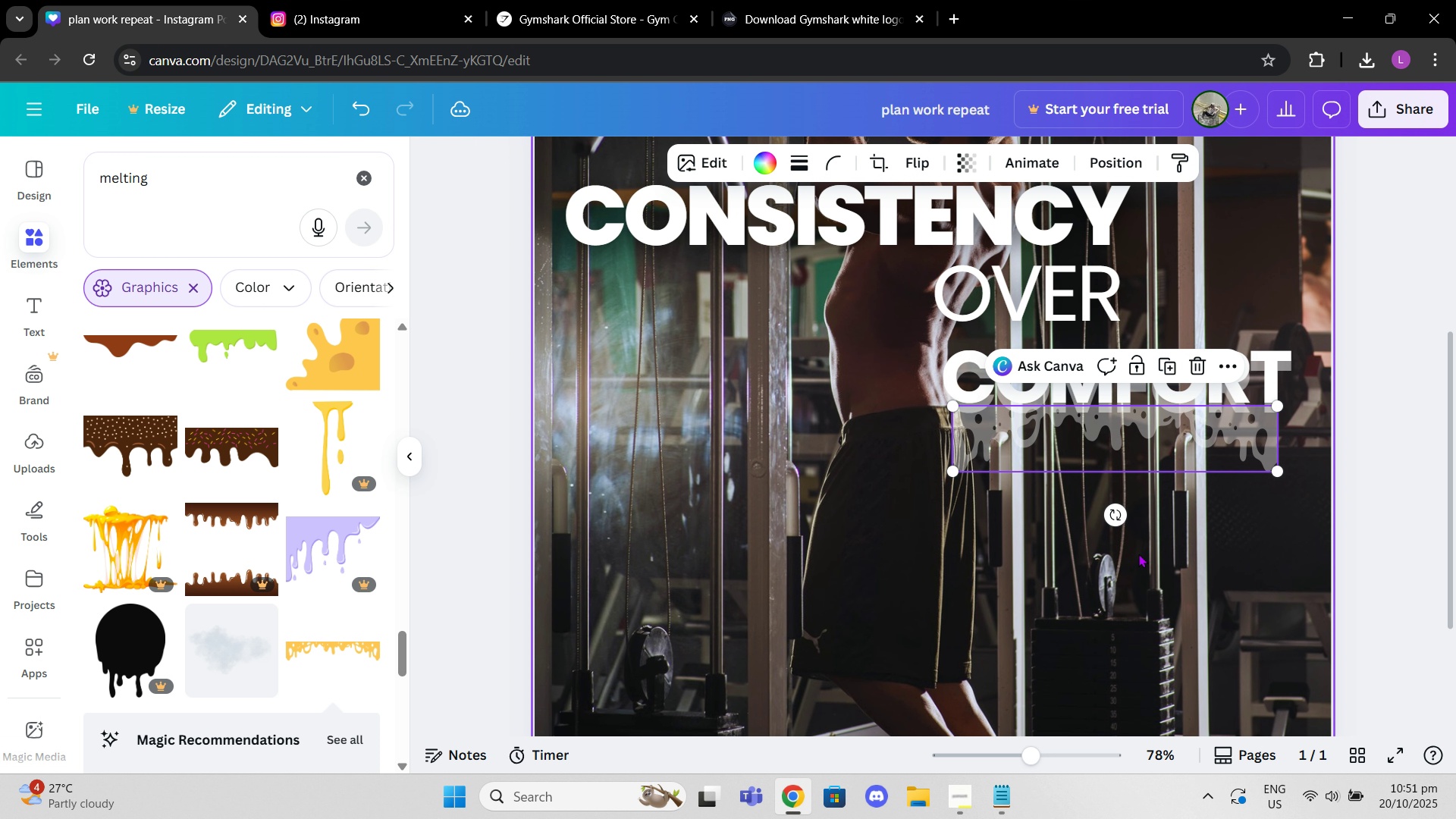 
left_click([1138, 554])
 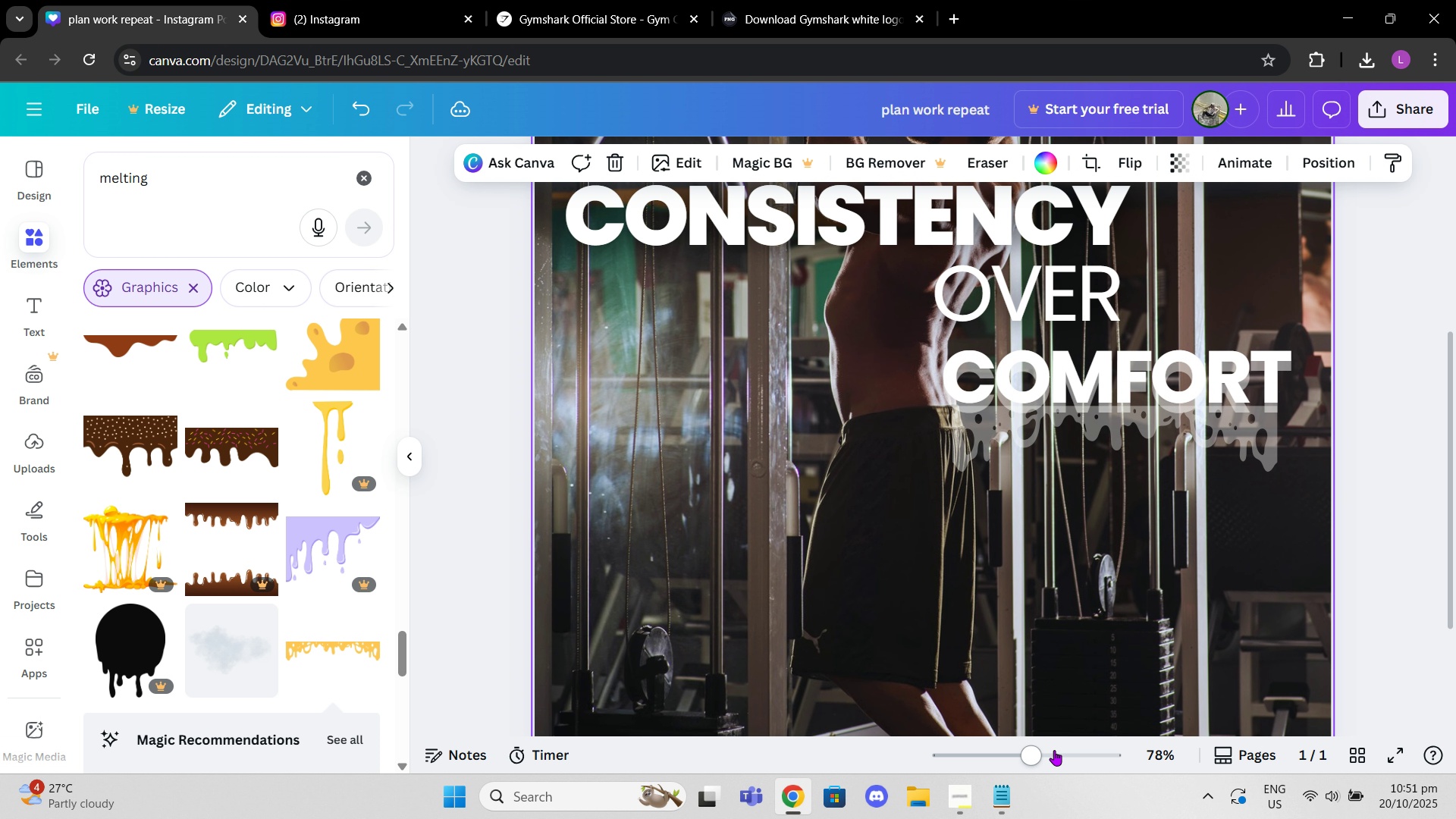 
left_click_drag(start_coordinate=[1038, 752], to_coordinate=[1014, 752])
 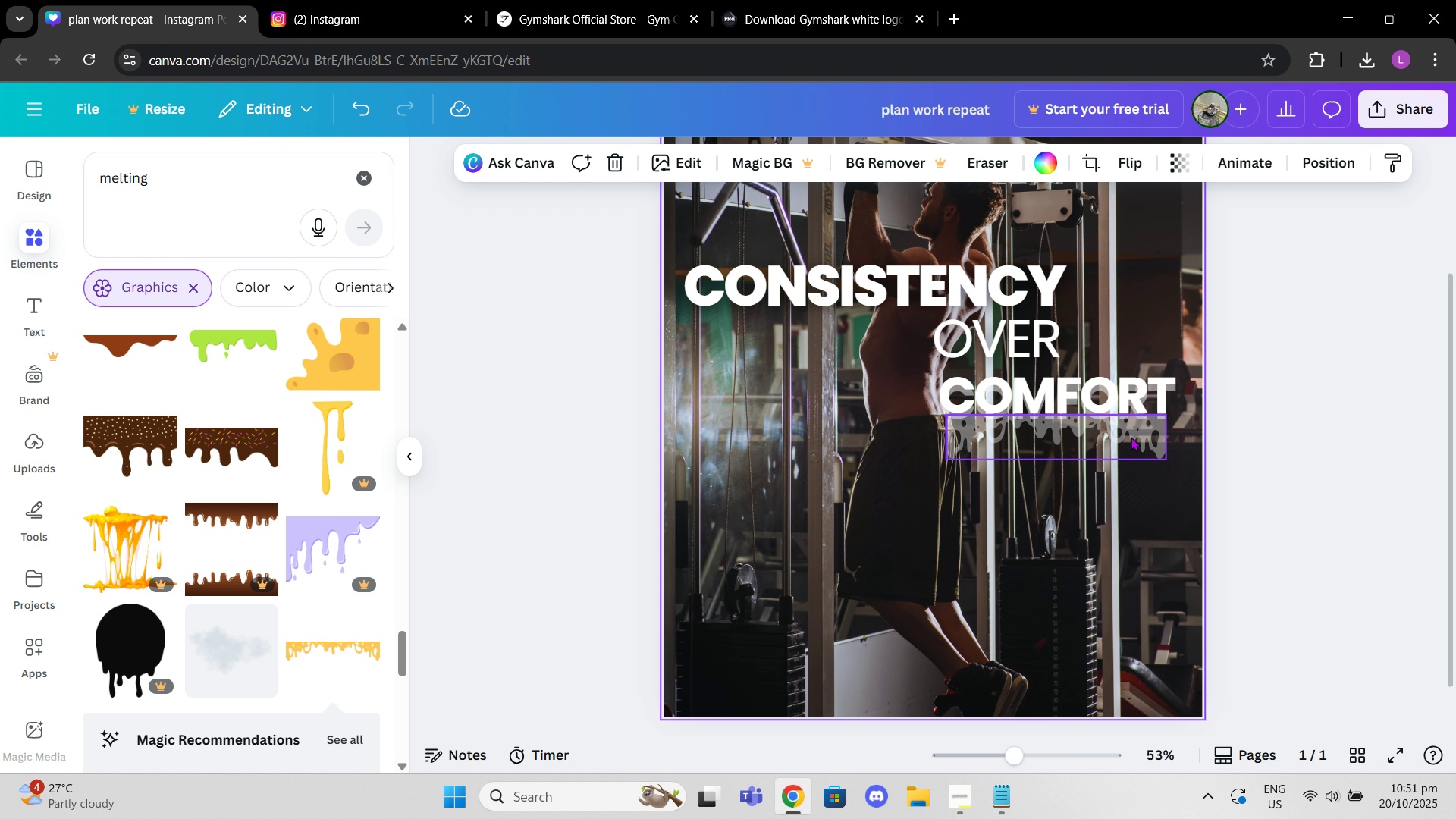 
left_click_drag(start_coordinate=[1131, 437], to_coordinate=[1128, 426])
 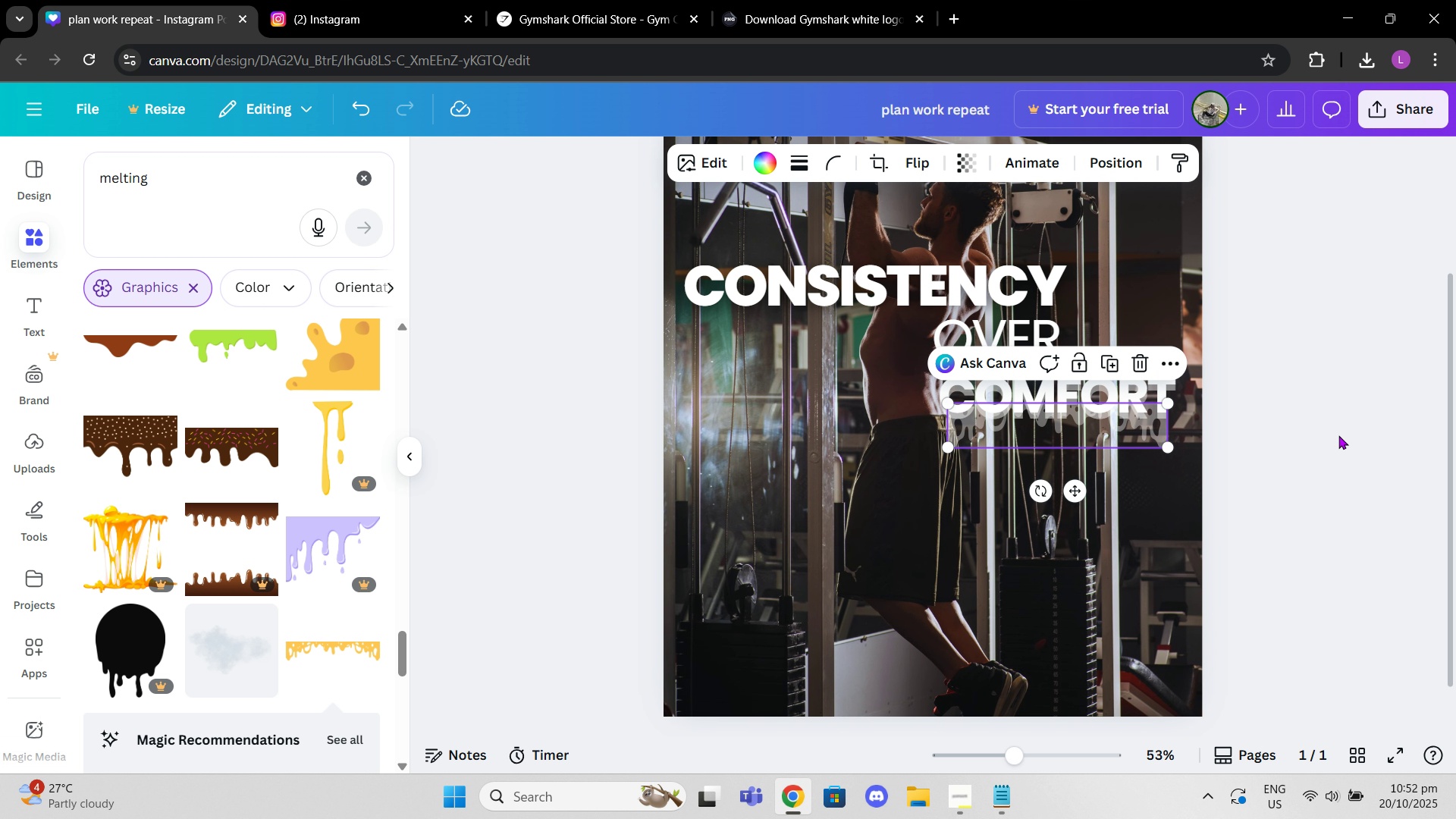 
left_click([1338, 435])
 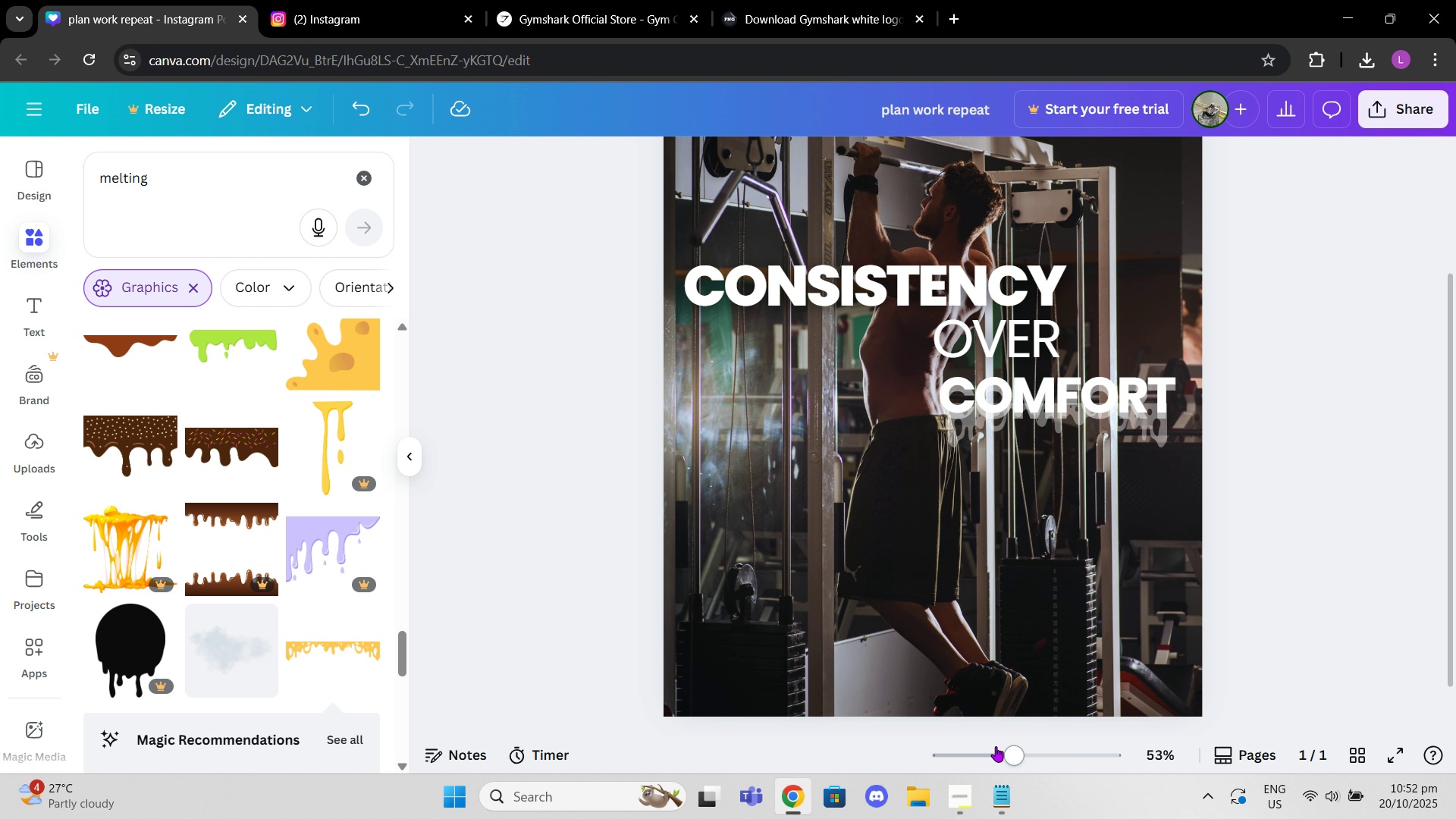 
left_click_drag(start_coordinate=[1003, 754], to_coordinate=[1027, 746])
 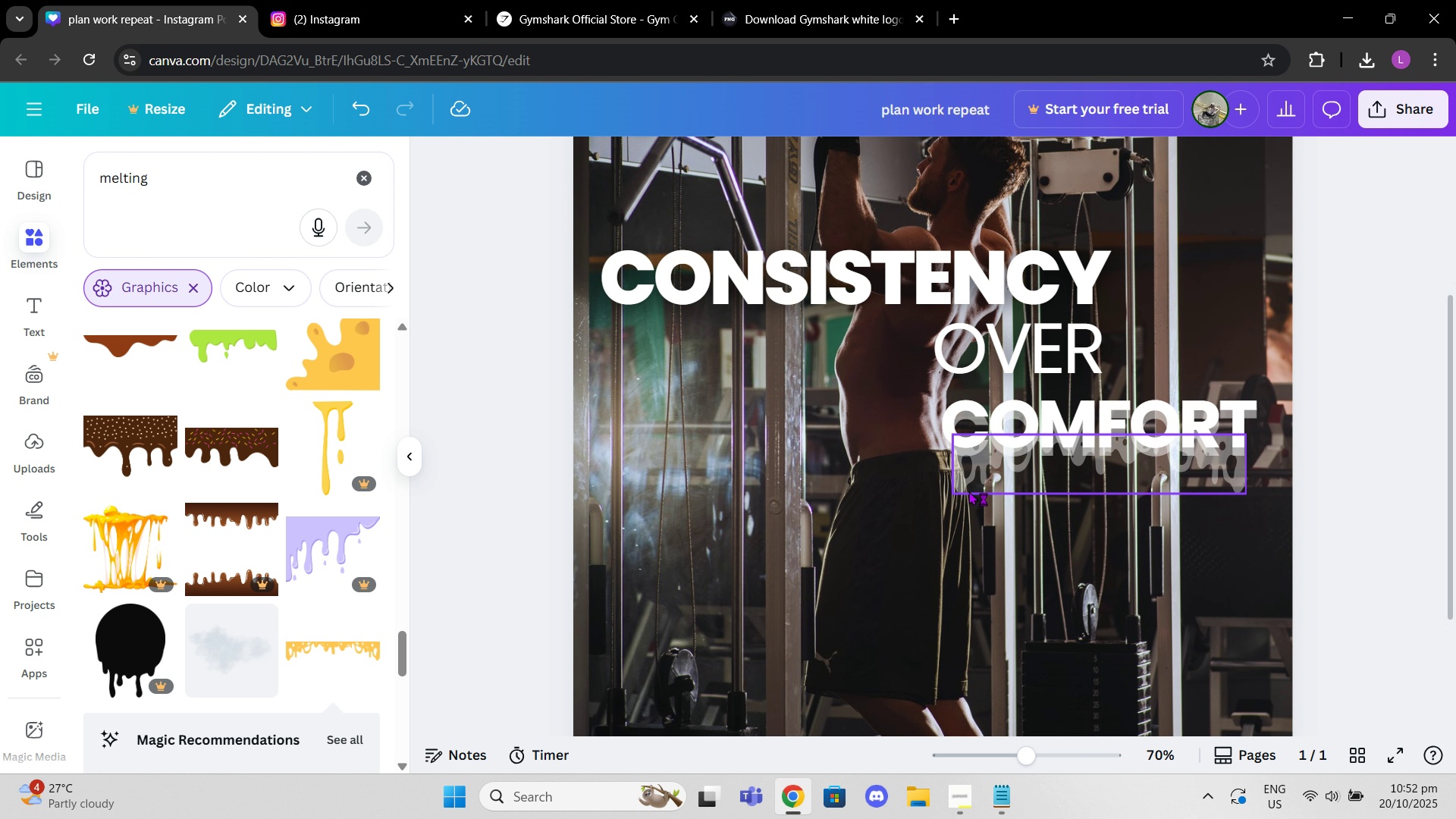 
left_click([968, 491])
 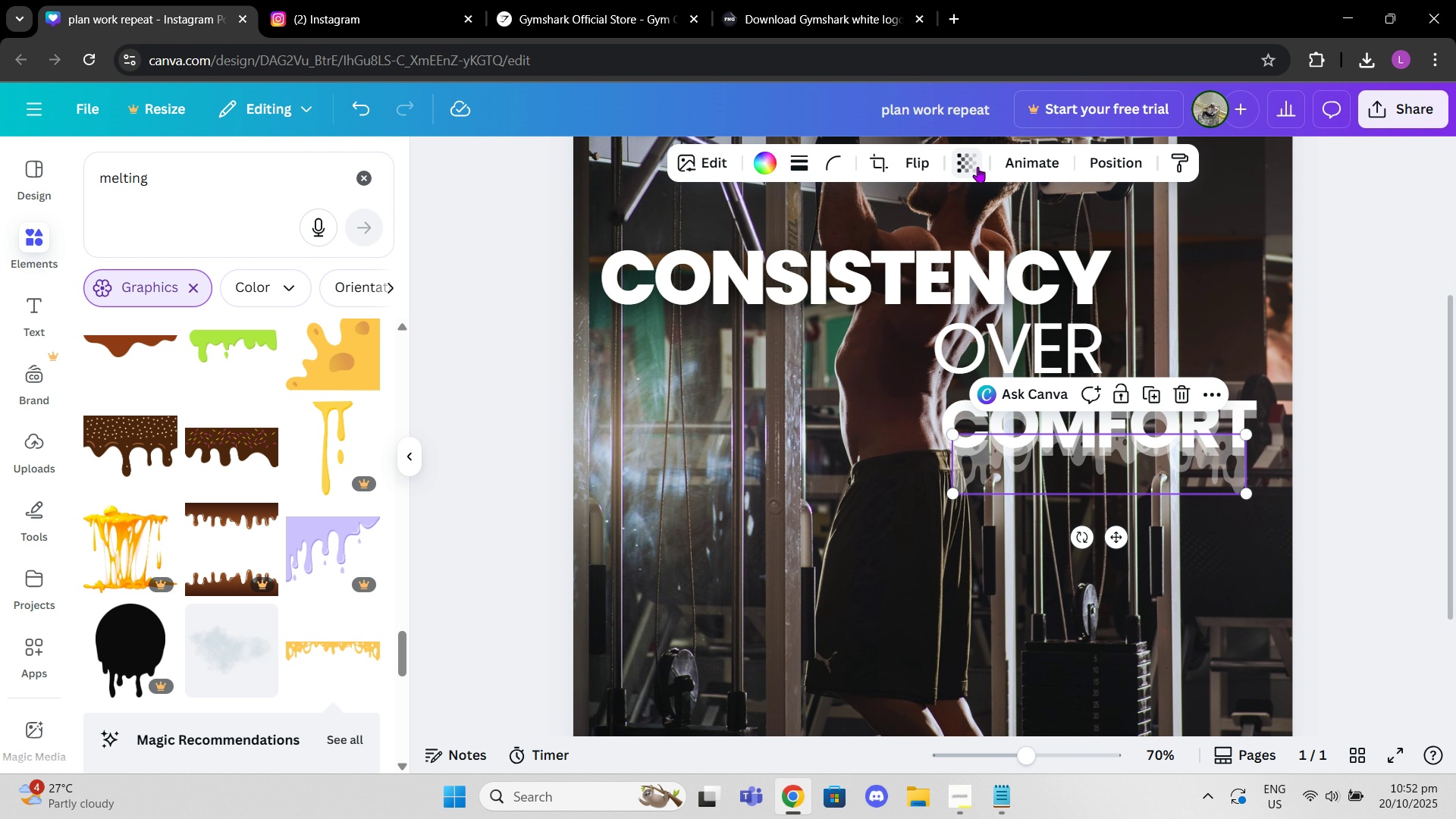 
left_click([977, 167])
 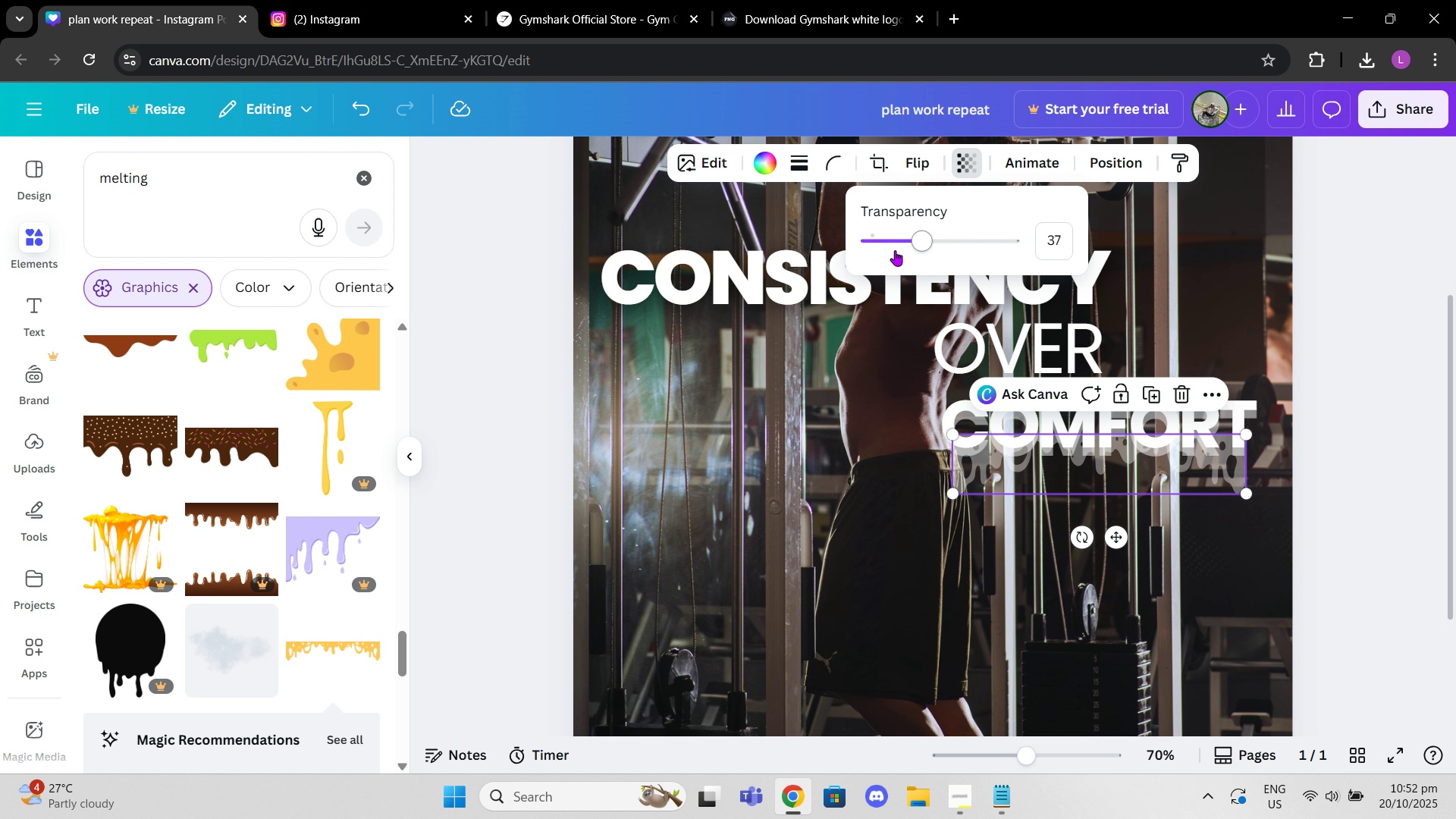 
left_click_drag(start_coordinate=[918, 249], to_coordinate=[942, 251])
 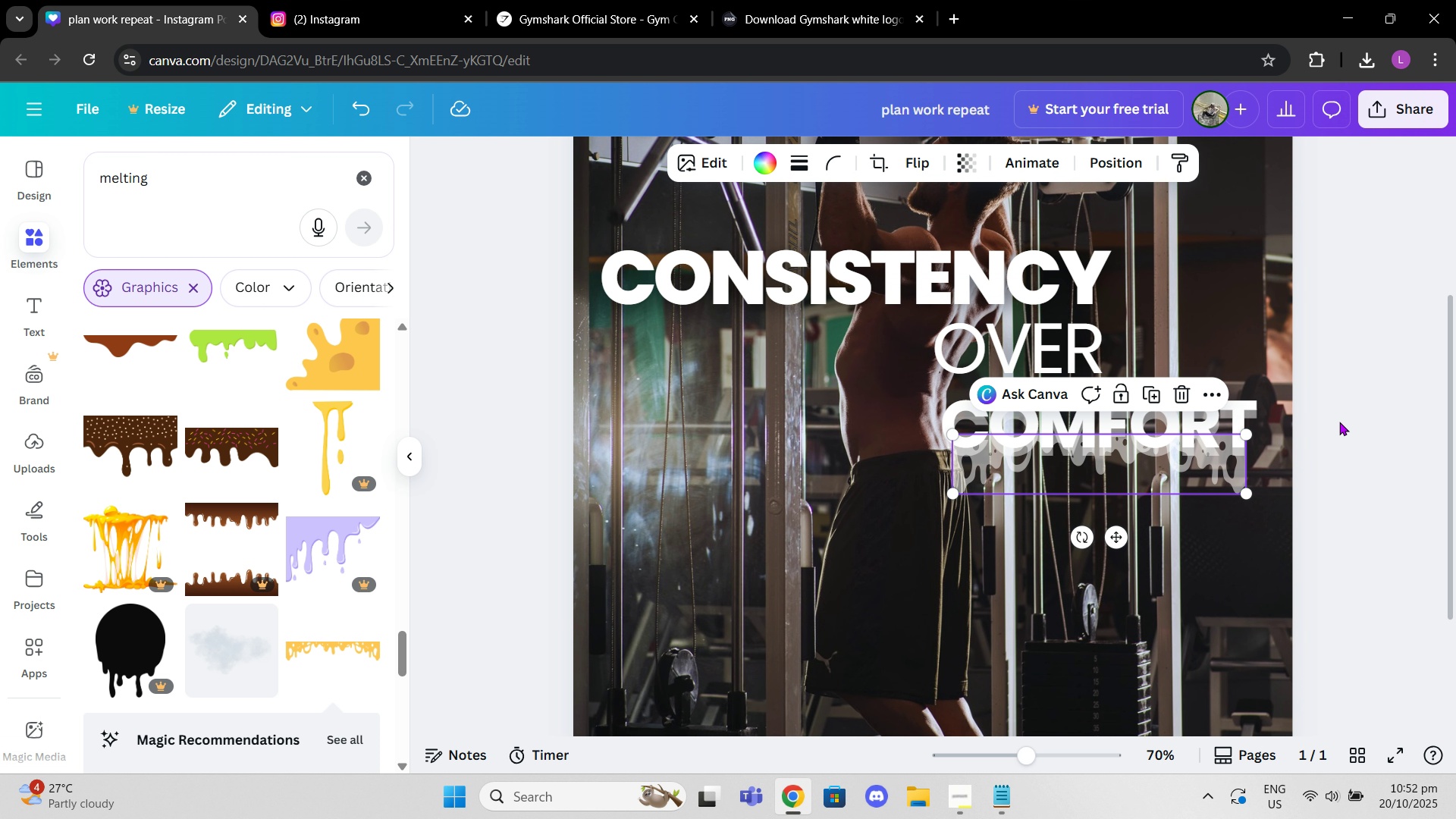 
double_click([1339, 422])
 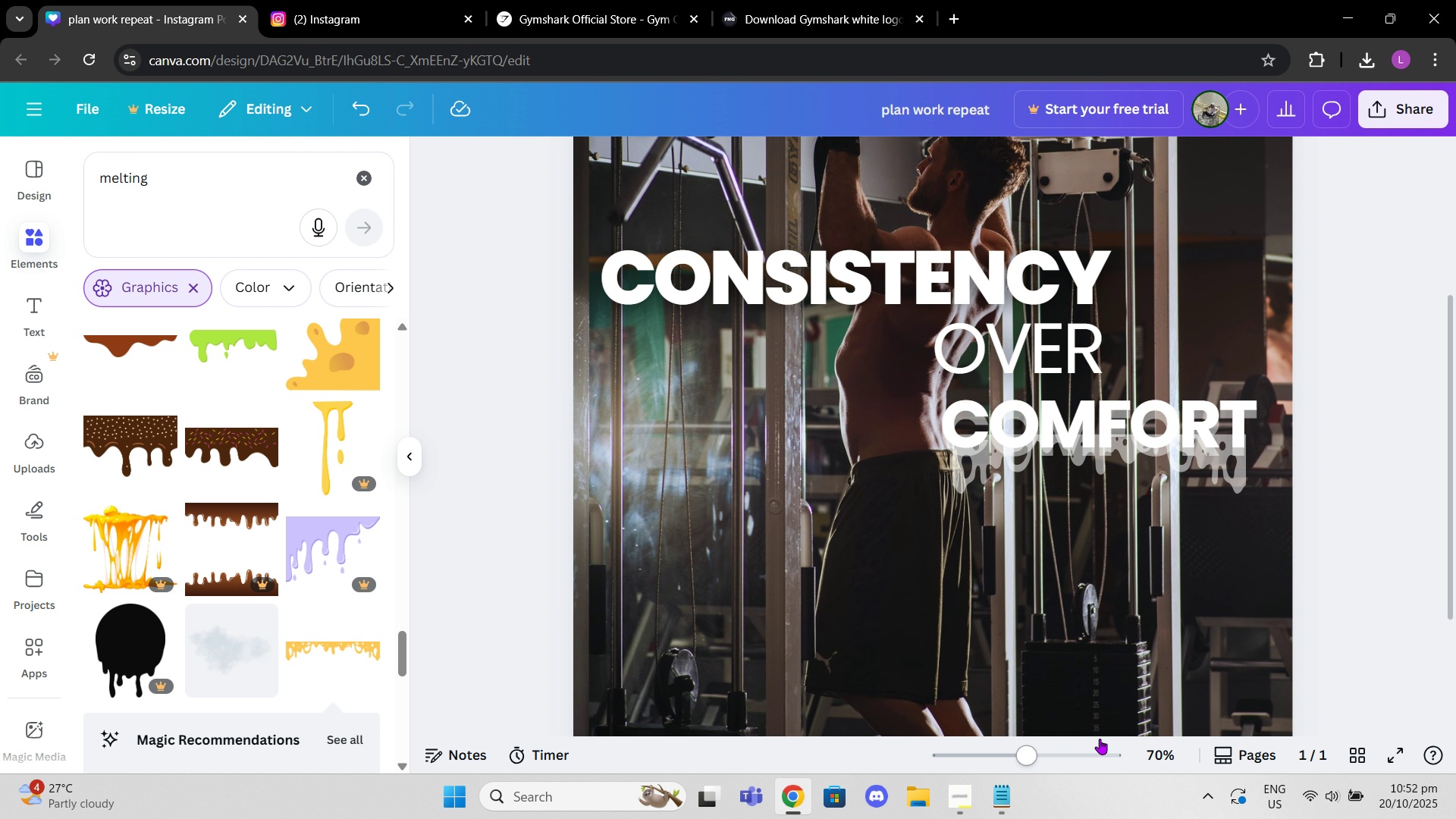 
left_click_drag(start_coordinate=[1034, 753], to_coordinate=[1100, 740])
 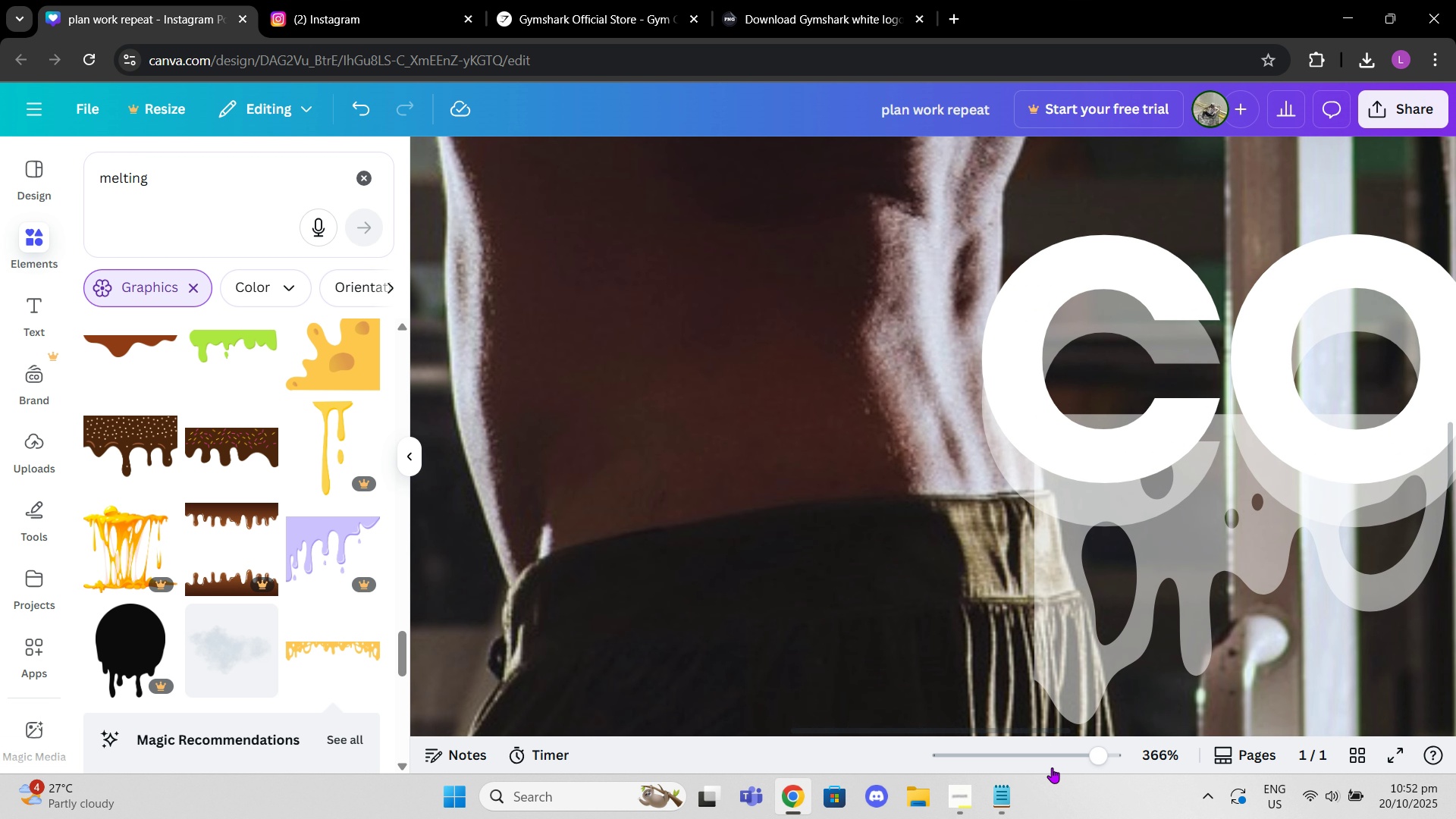 
left_click_drag(start_coordinate=[1061, 749], to_coordinate=[1052, 752])
 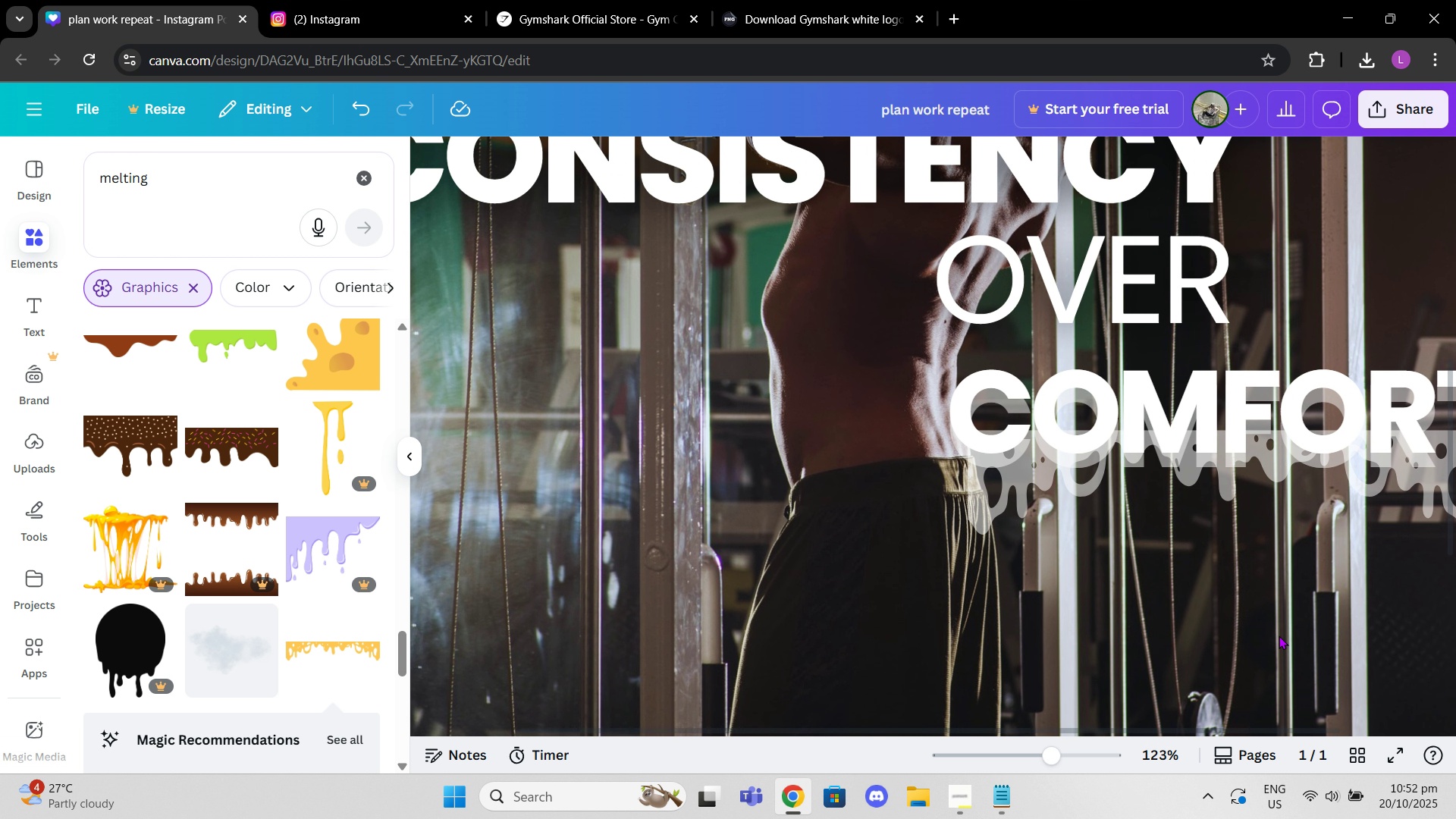 
scroll: coordinate [1293, 664], scroll_direction: up, amount: 2.0
 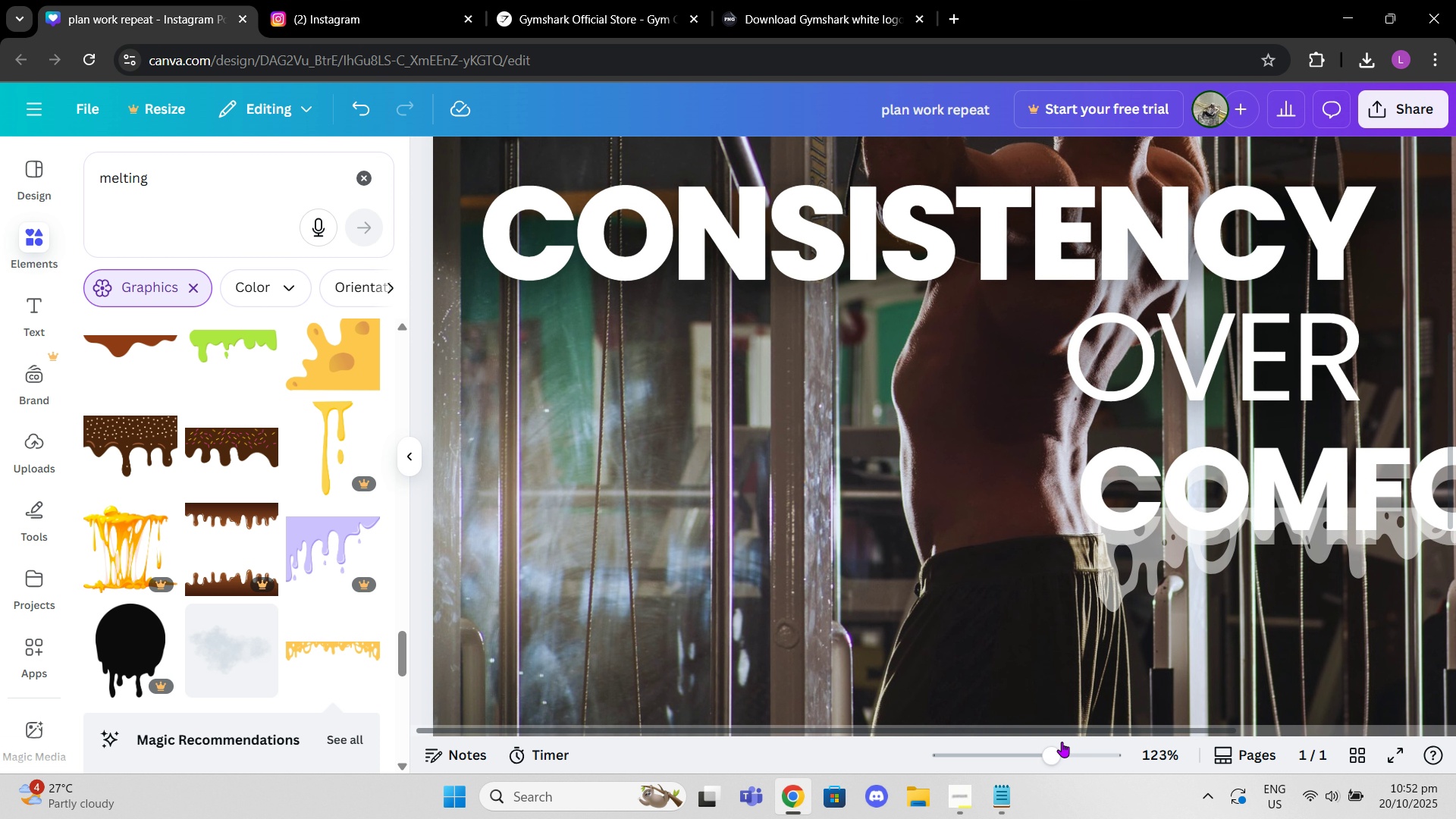 
left_click_drag(start_coordinate=[1047, 767], to_coordinate=[1034, 768])
 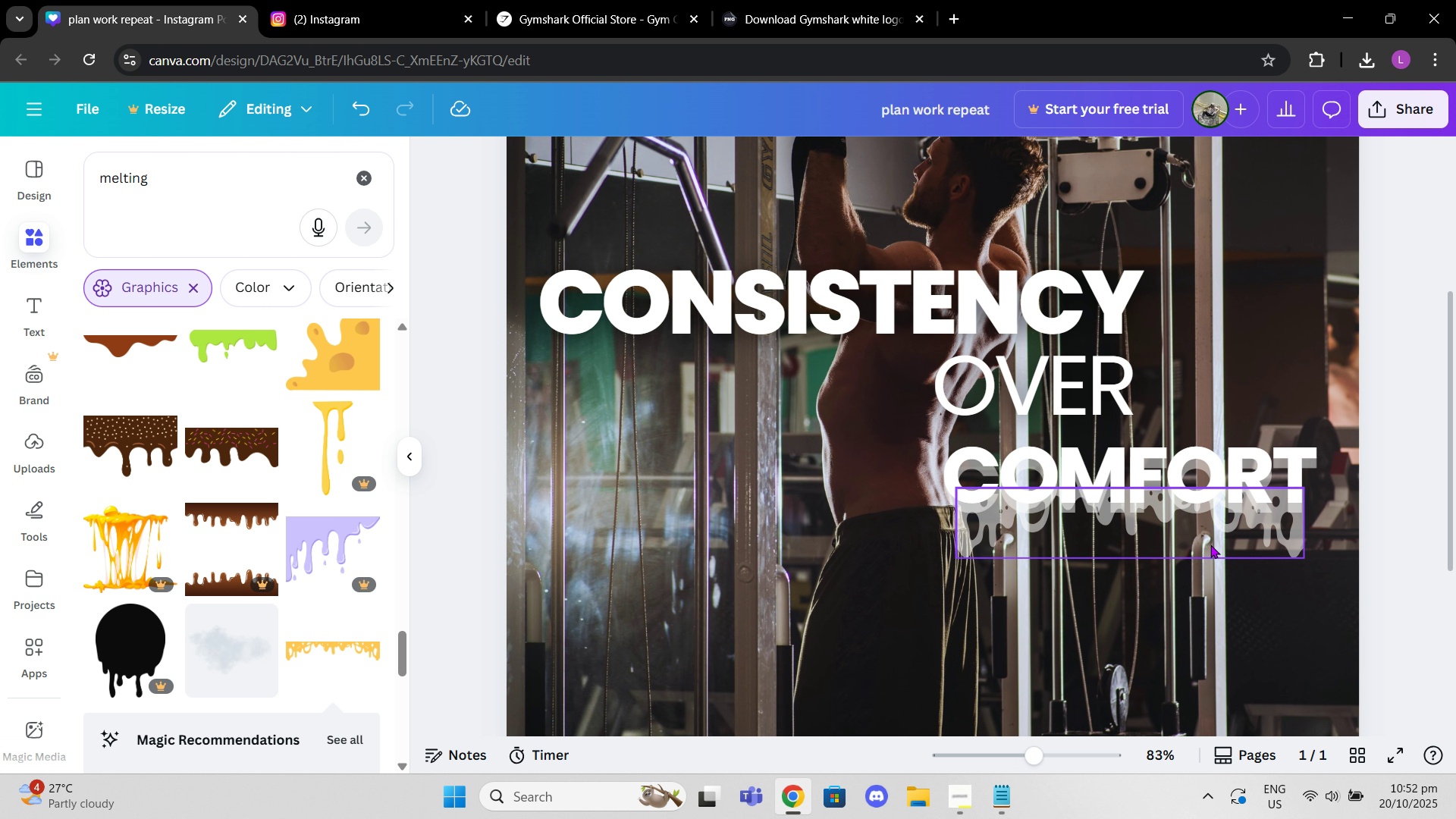 
left_click_drag(start_coordinate=[1210, 544], to_coordinate=[1205, 545])
 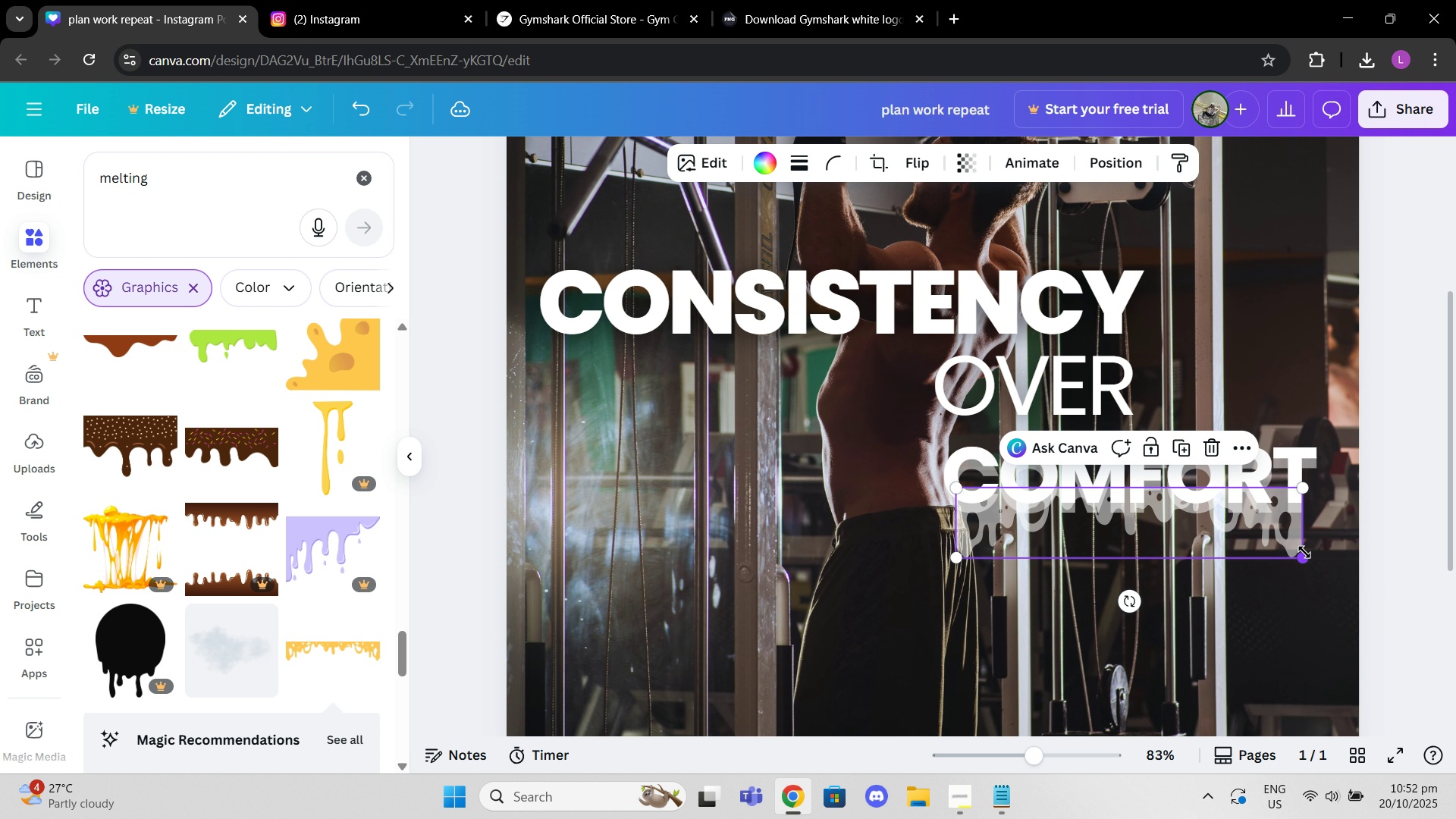 
left_click([1413, 534])
 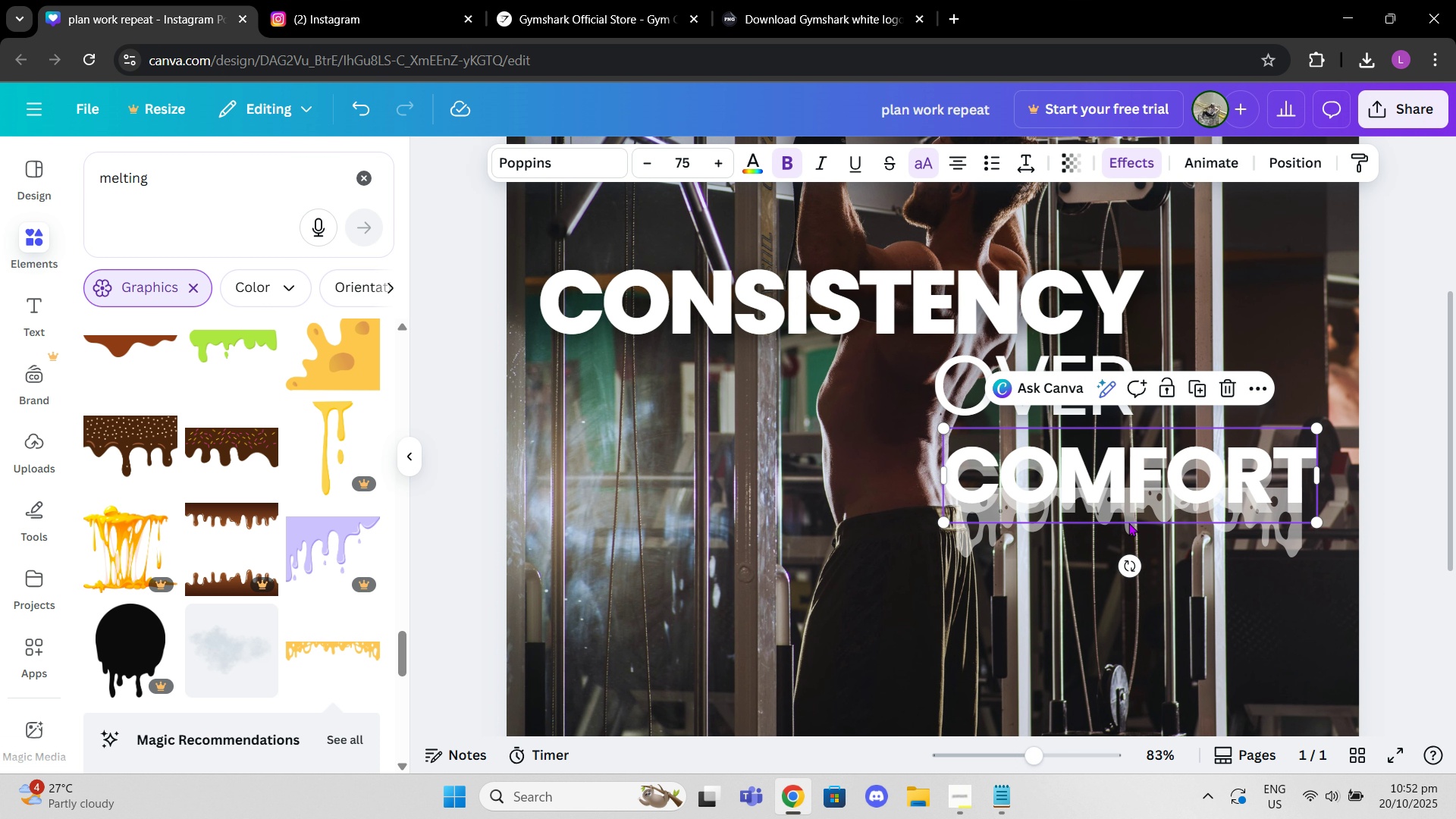 
left_click([1128, 522])
 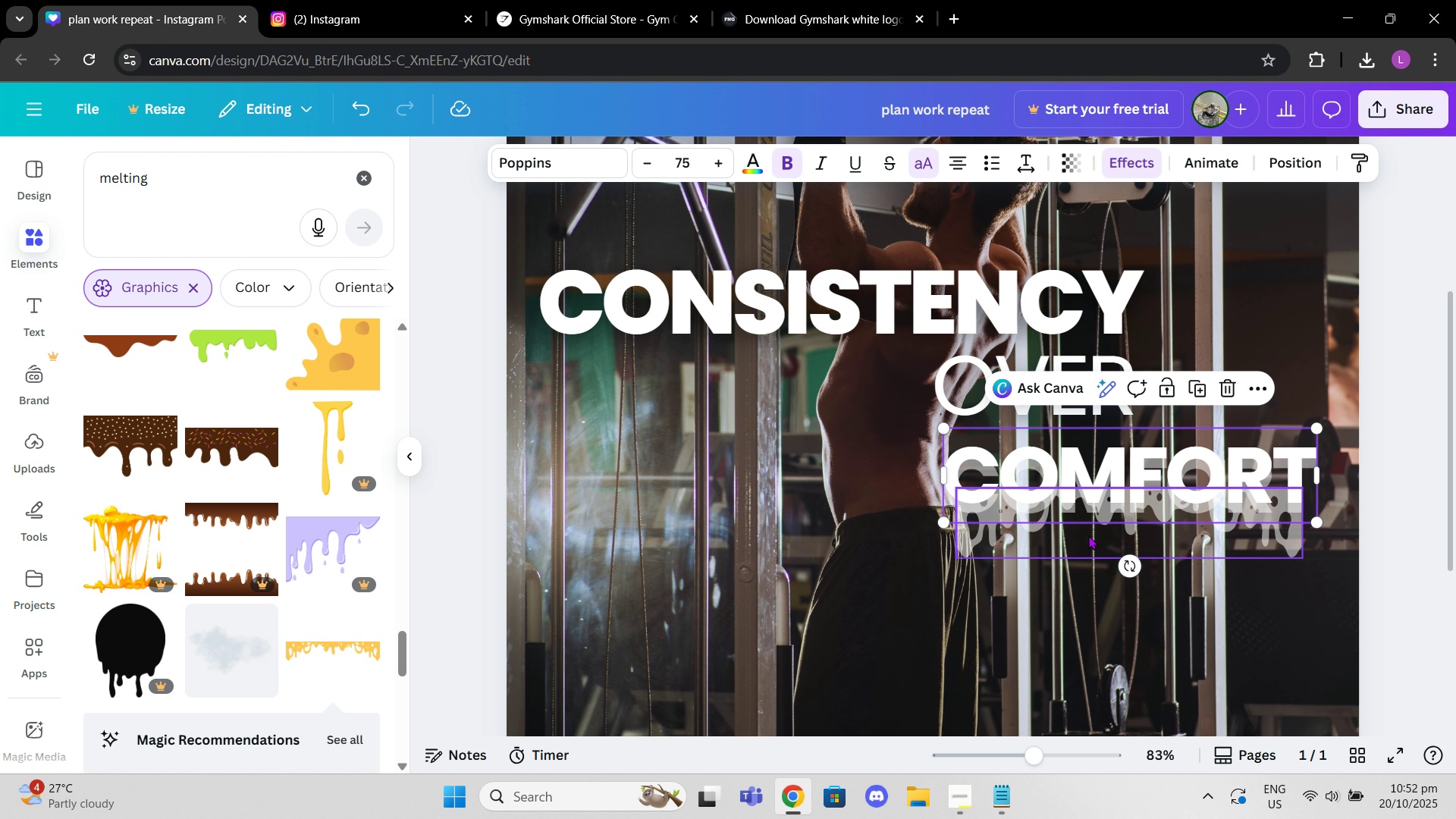 
left_click([1088, 535])
 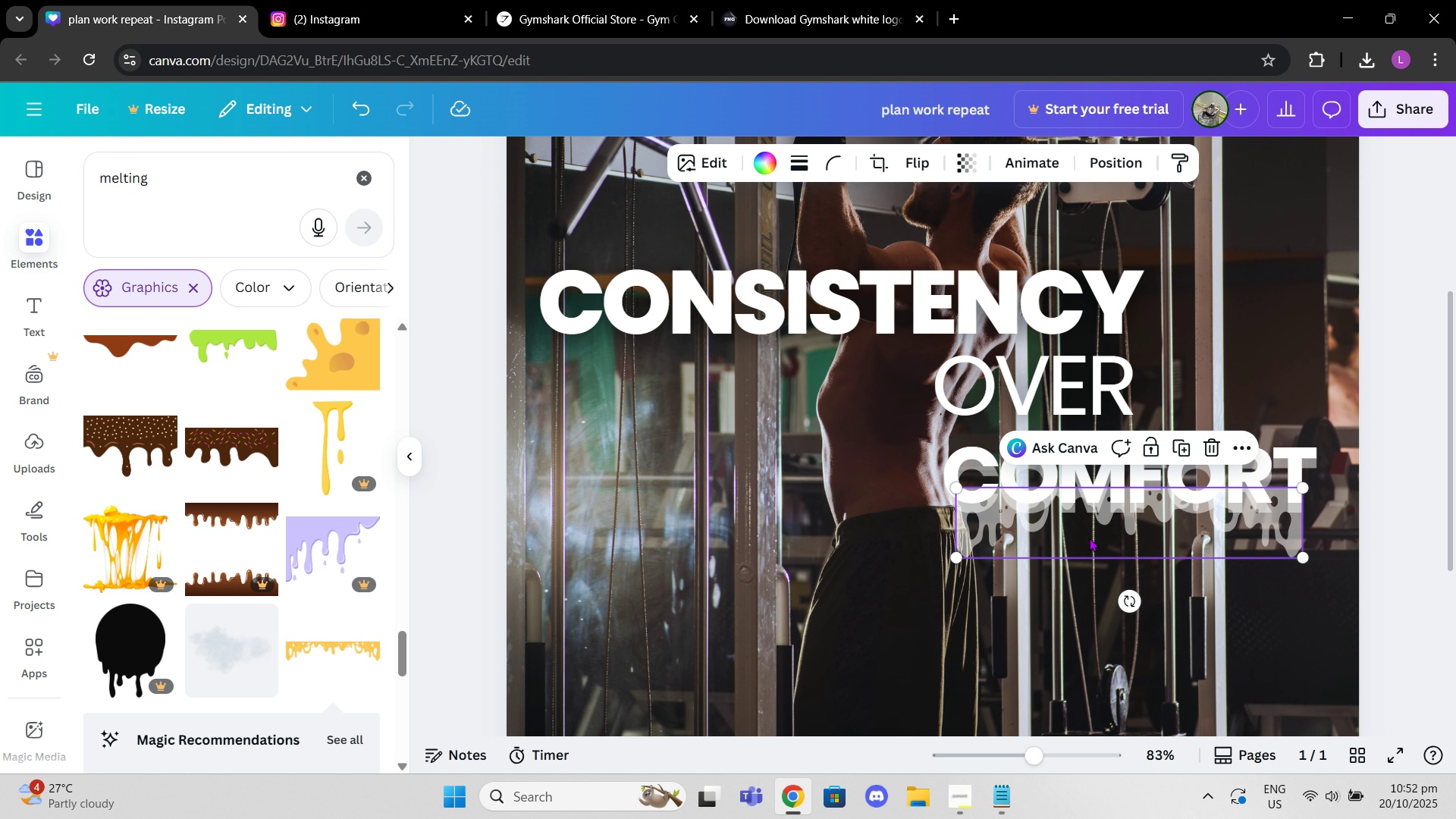 
left_click_drag(start_coordinate=[1088, 535], to_coordinate=[1089, 543])
 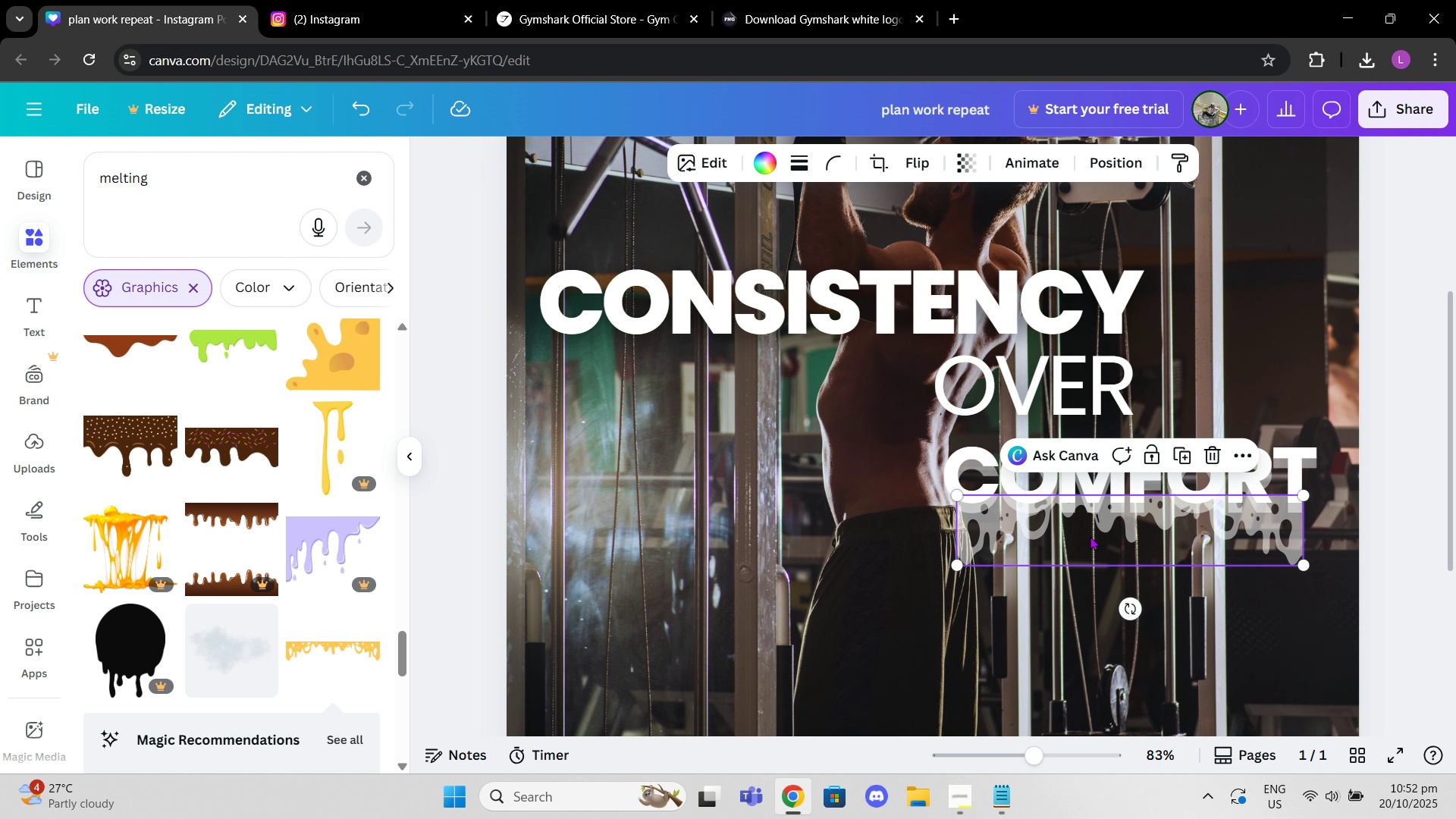 
left_click([1089, 543])
 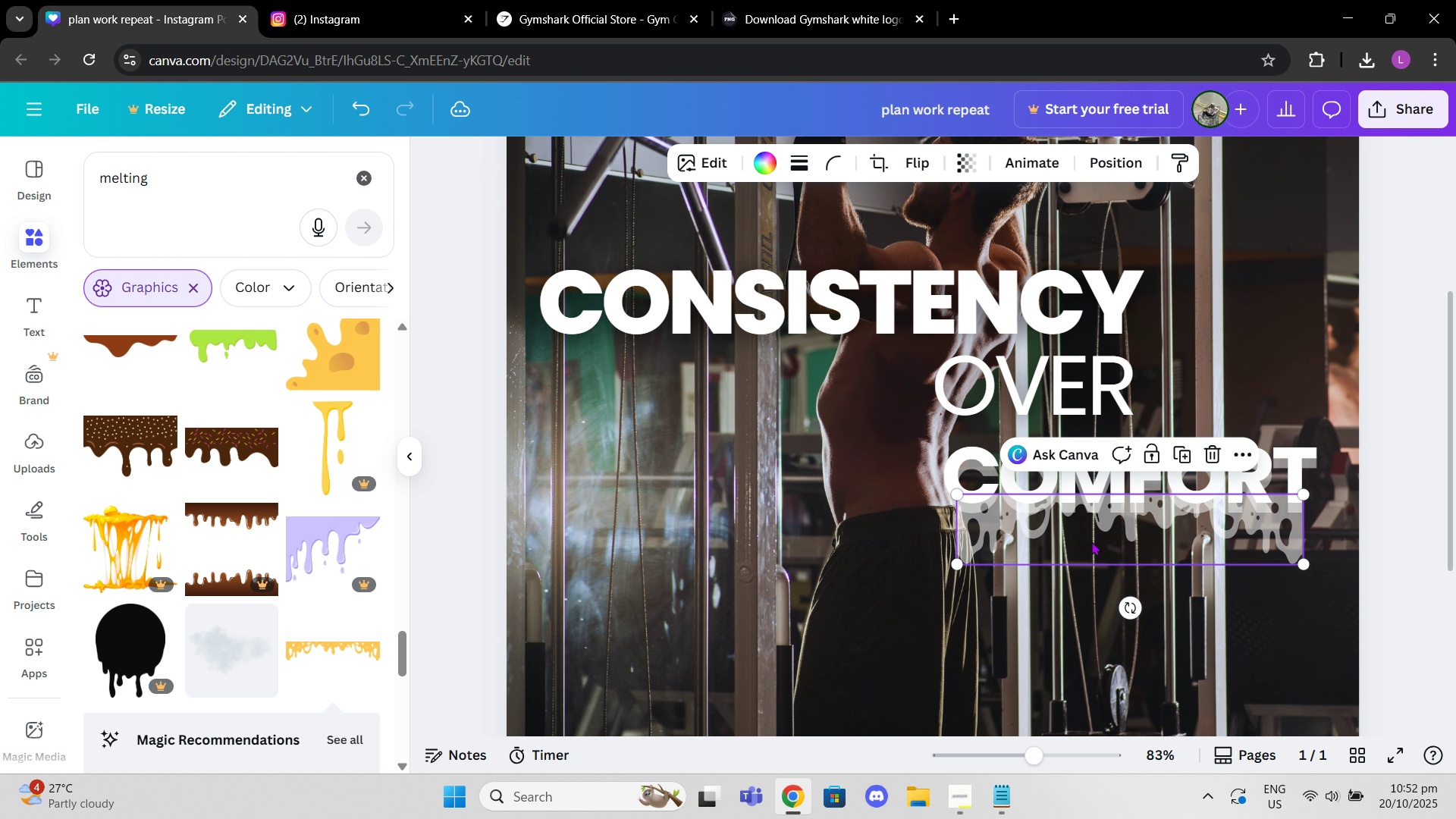 
left_click([1405, 548])
 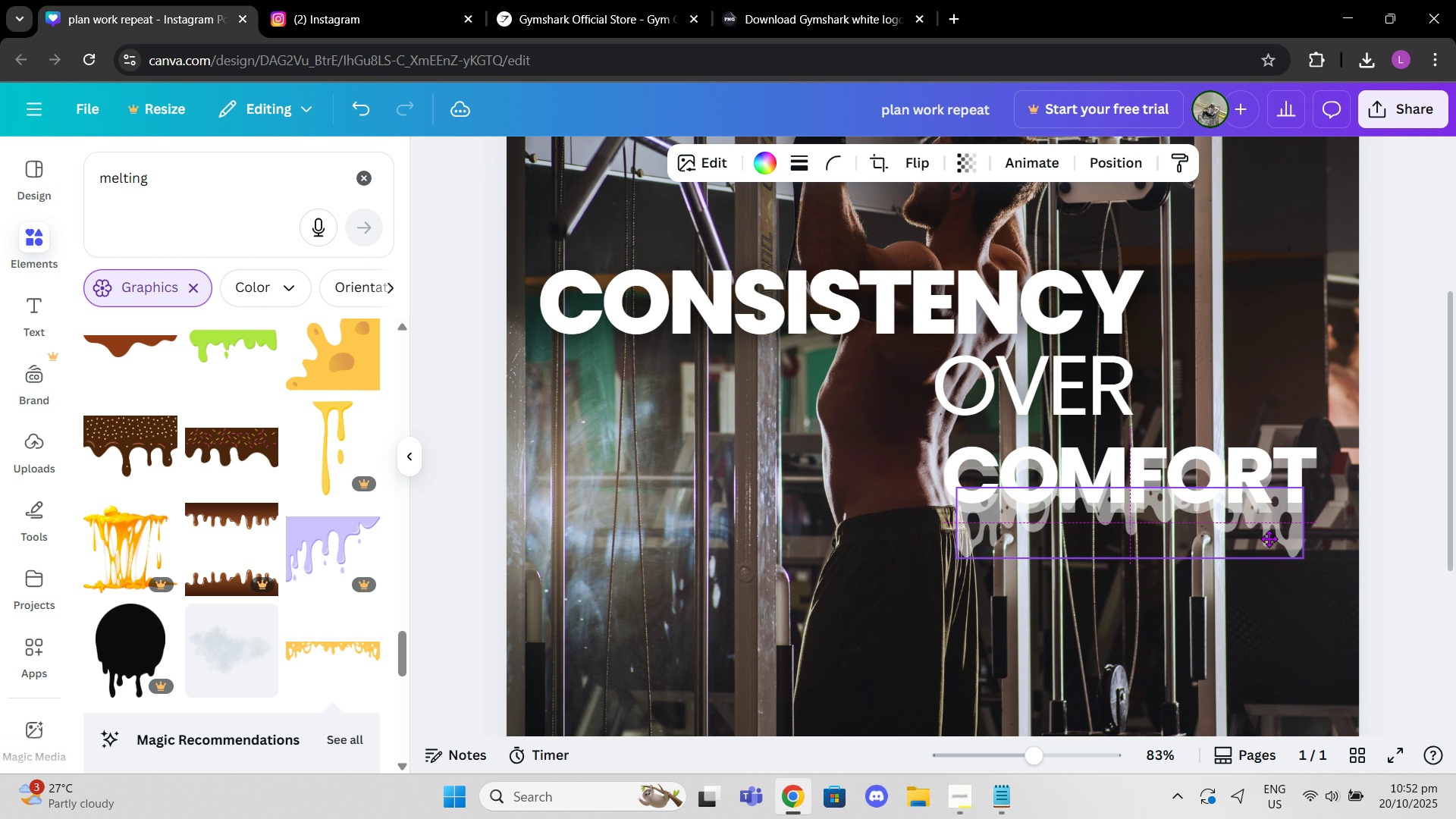 
mouse_move([1238, 563])
 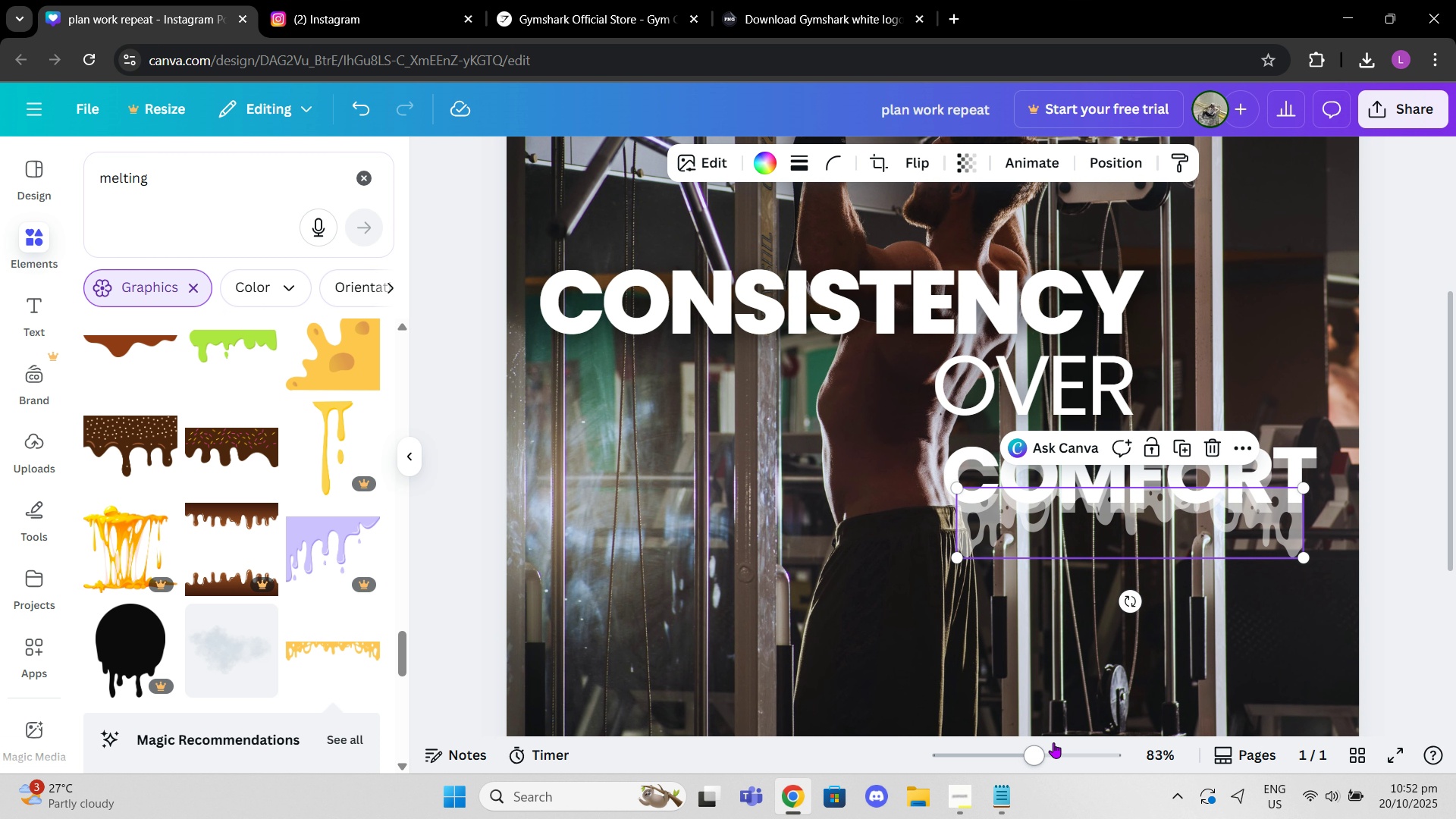 
left_click_drag(start_coordinate=[1047, 747], to_coordinate=[1067, 742])
 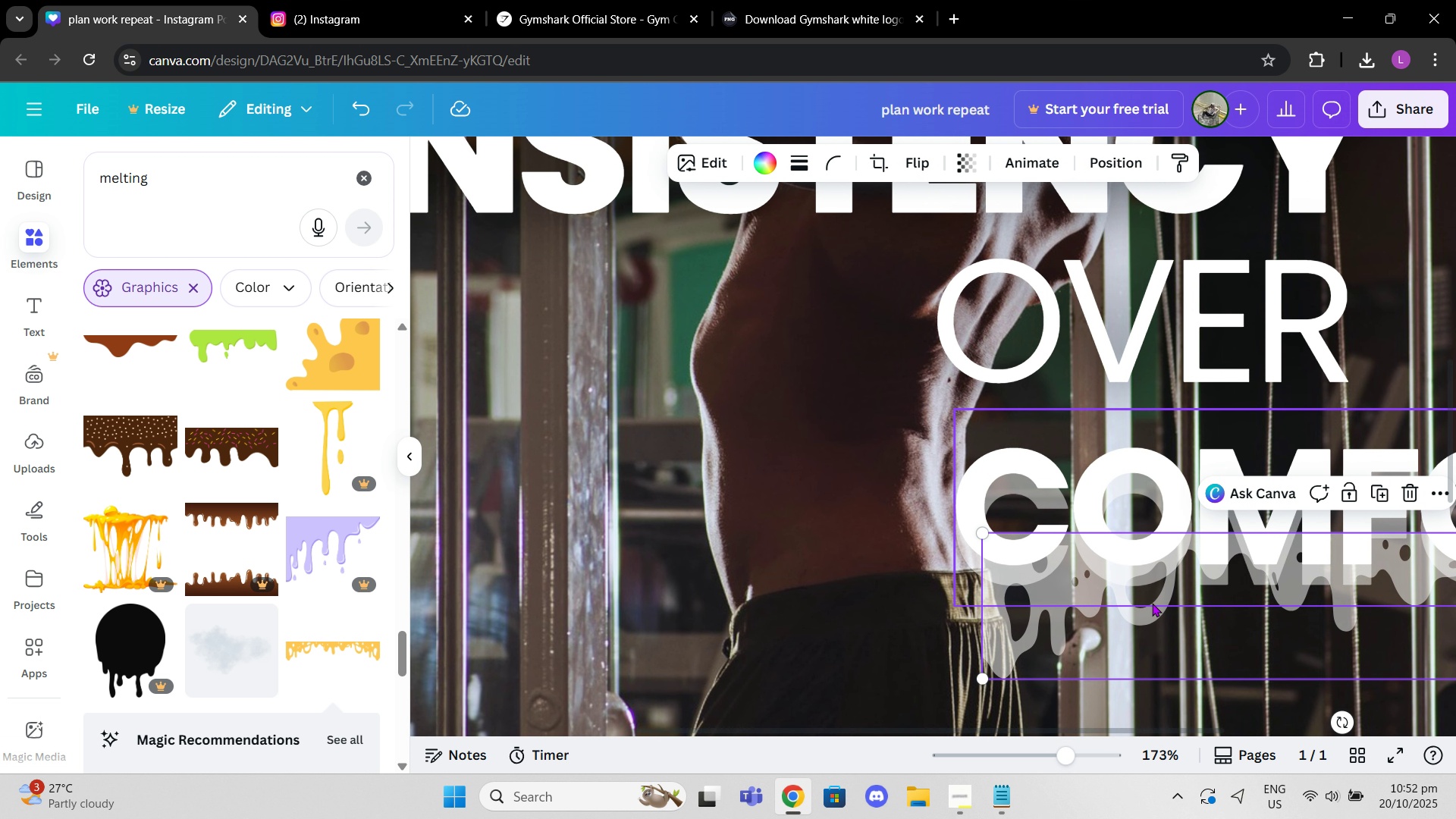 
left_click_drag(start_coordinate=[1152, 603], to_coordinate=[1152, 610])
 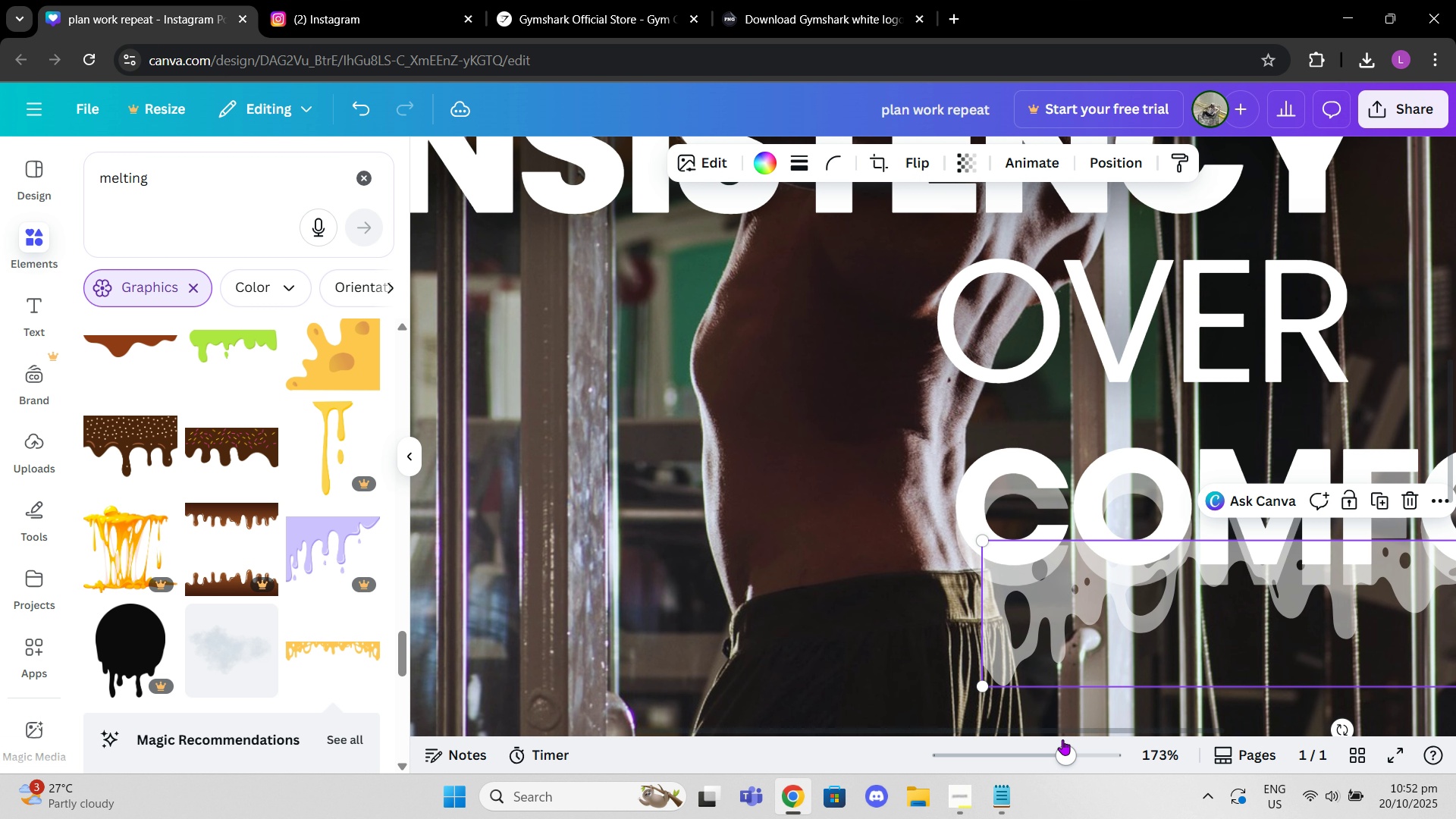 
left_click_drag(start_coordinate=[1063, 743], to_coordinate=[1038, 743])
 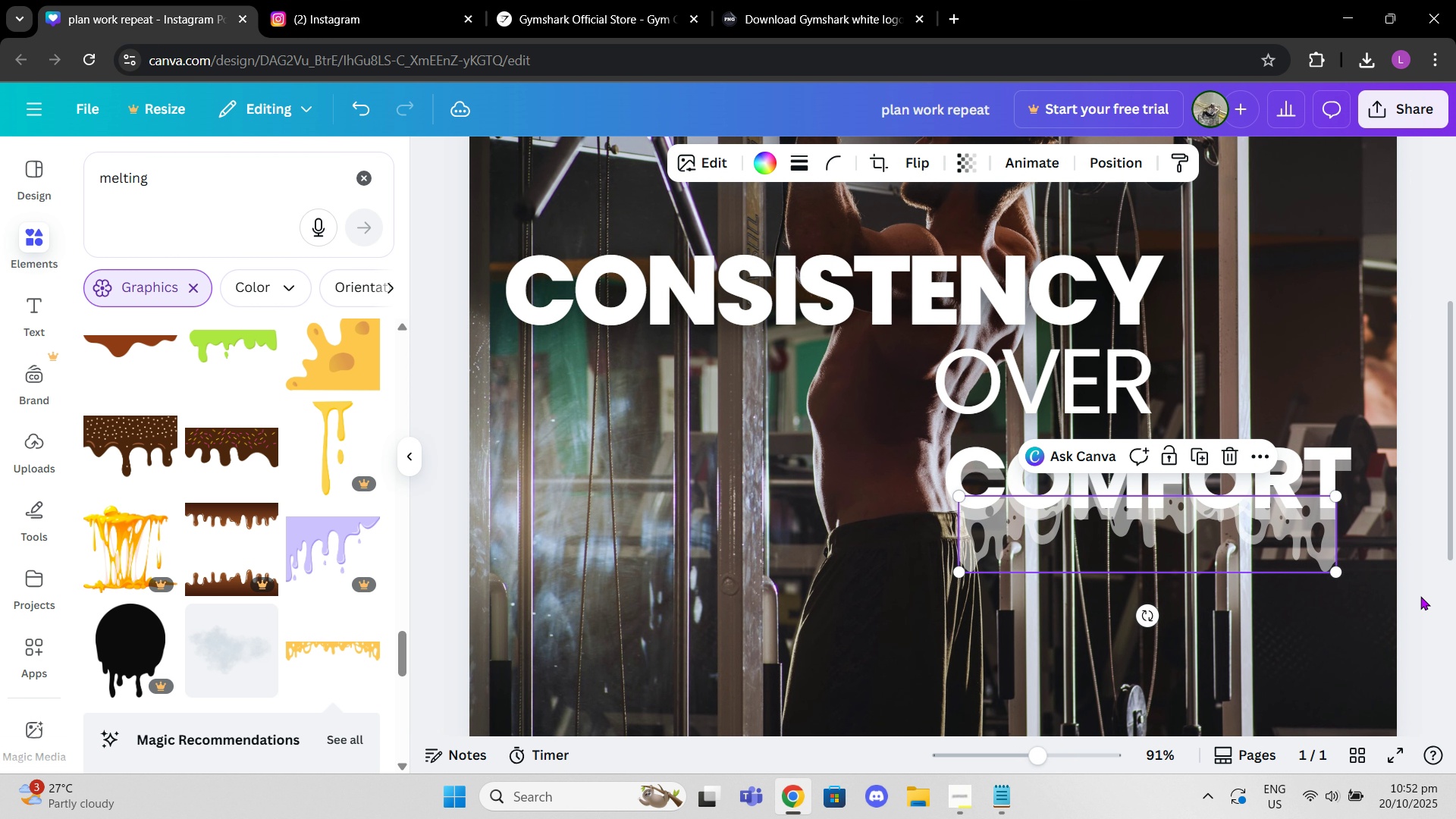 
left_click([1420, 596])
 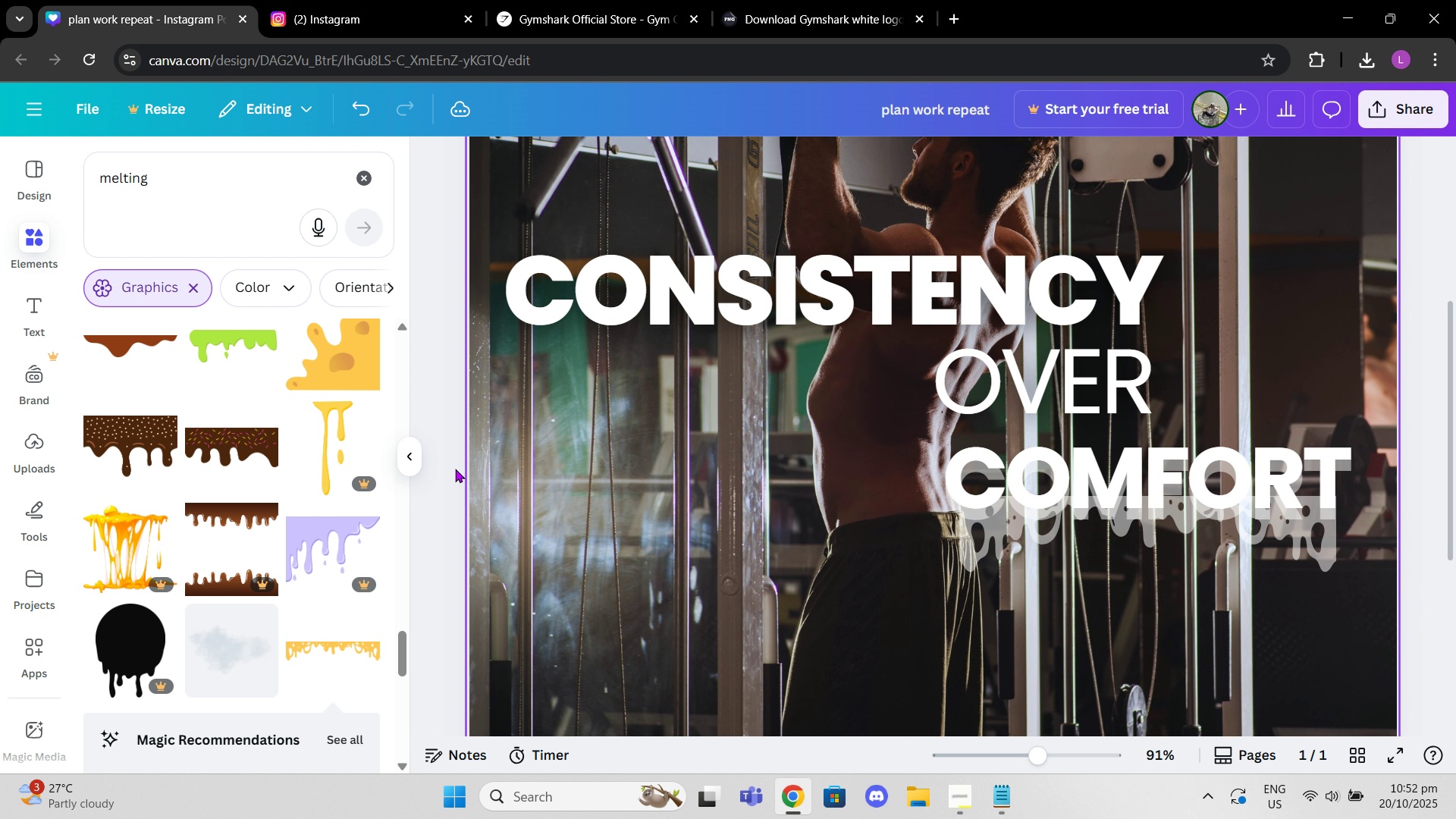 
scroll: coordinate [260, 398], scroll_direction: up, amount: 15.0
 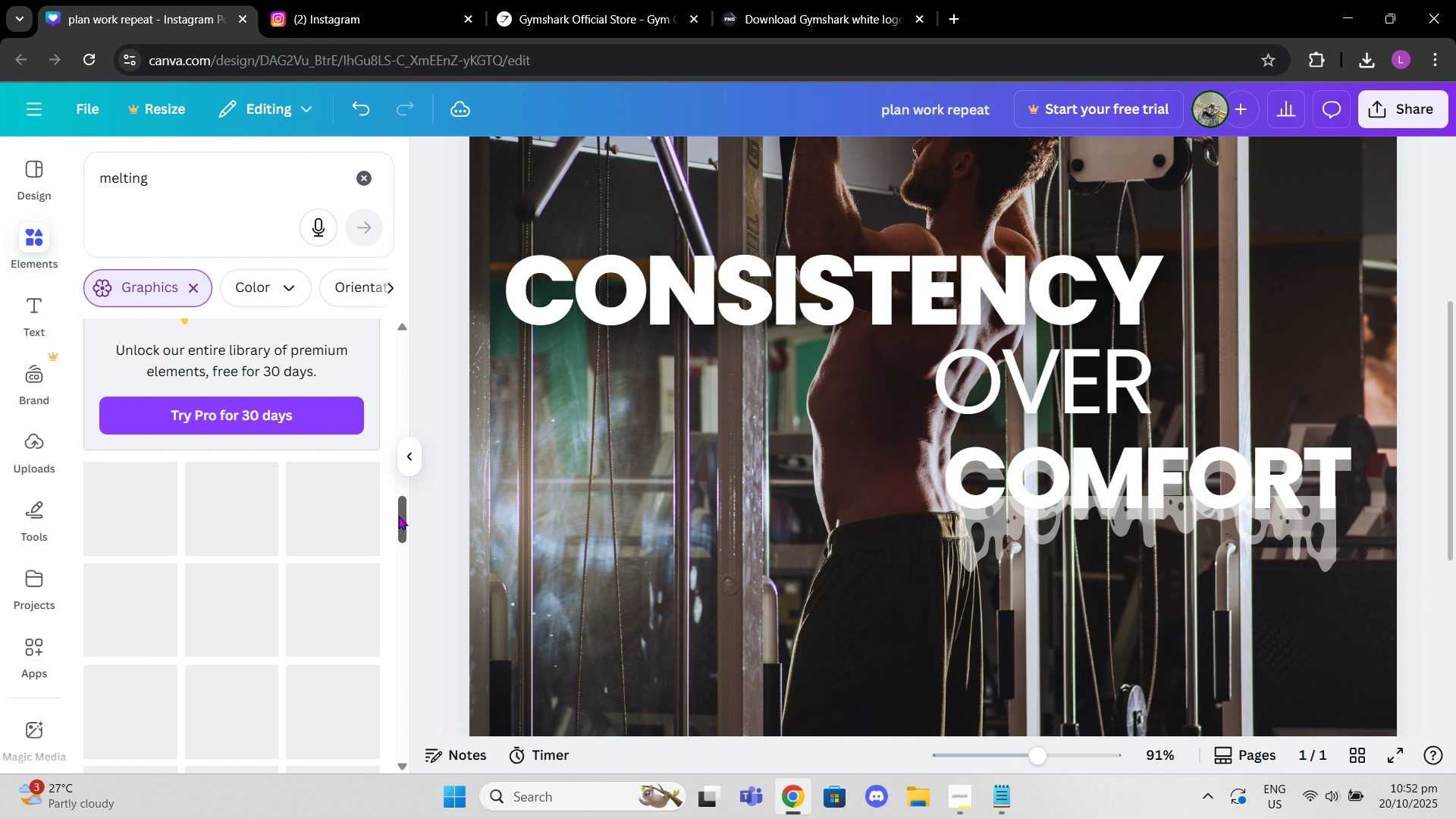 
left_click_drag(start_coordinate=[398, 516], to_coordinate=[383, 316])
 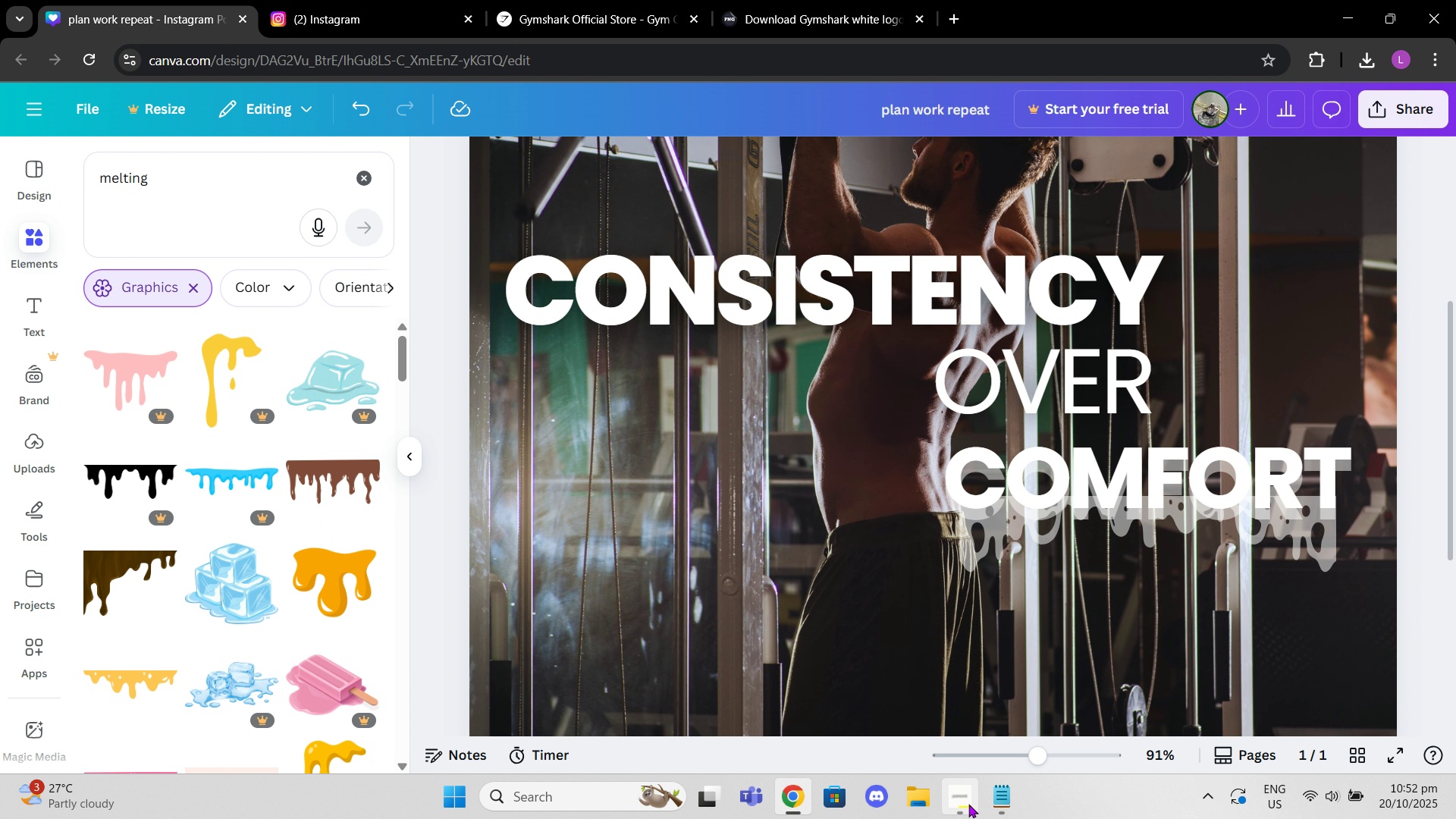 
left_click([968, 804])